 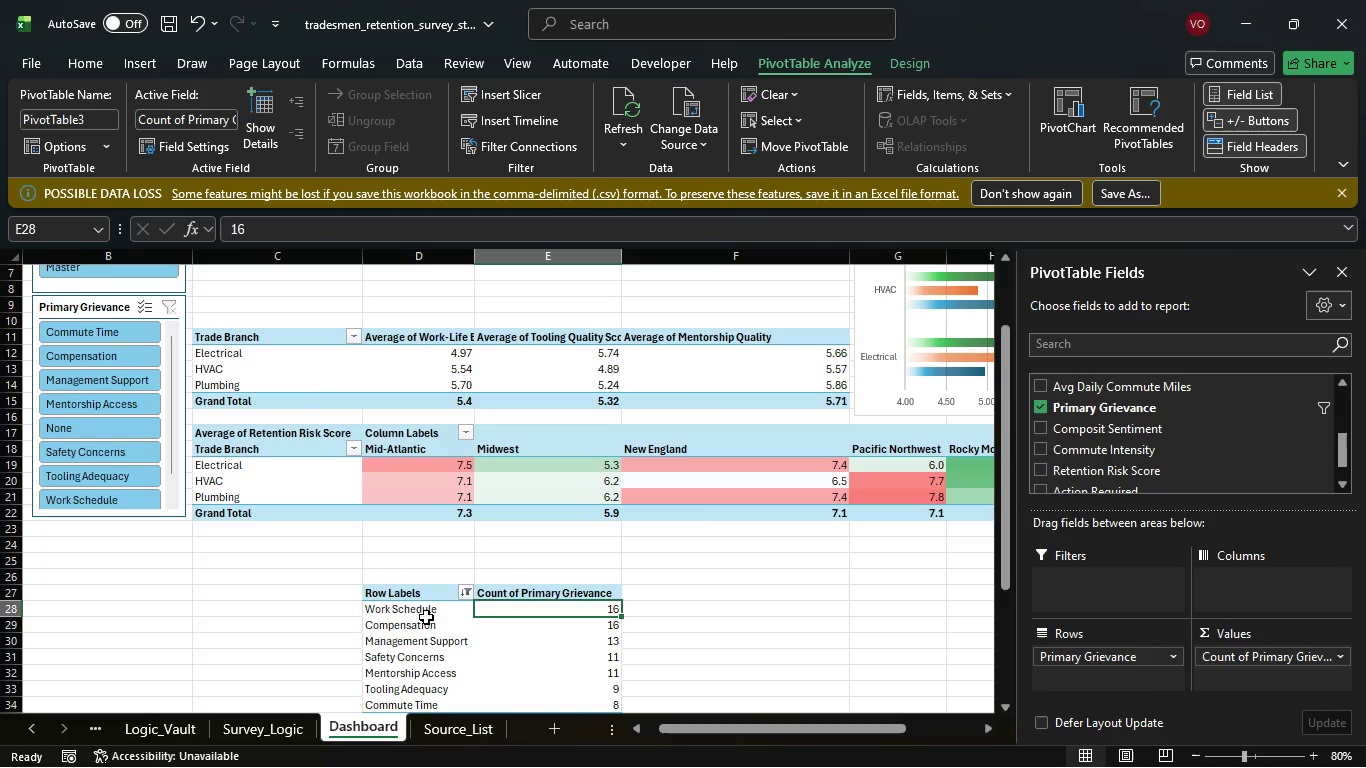 
scroll: coordinate [422, 694], scroll_direction: down, amount: 1.0
 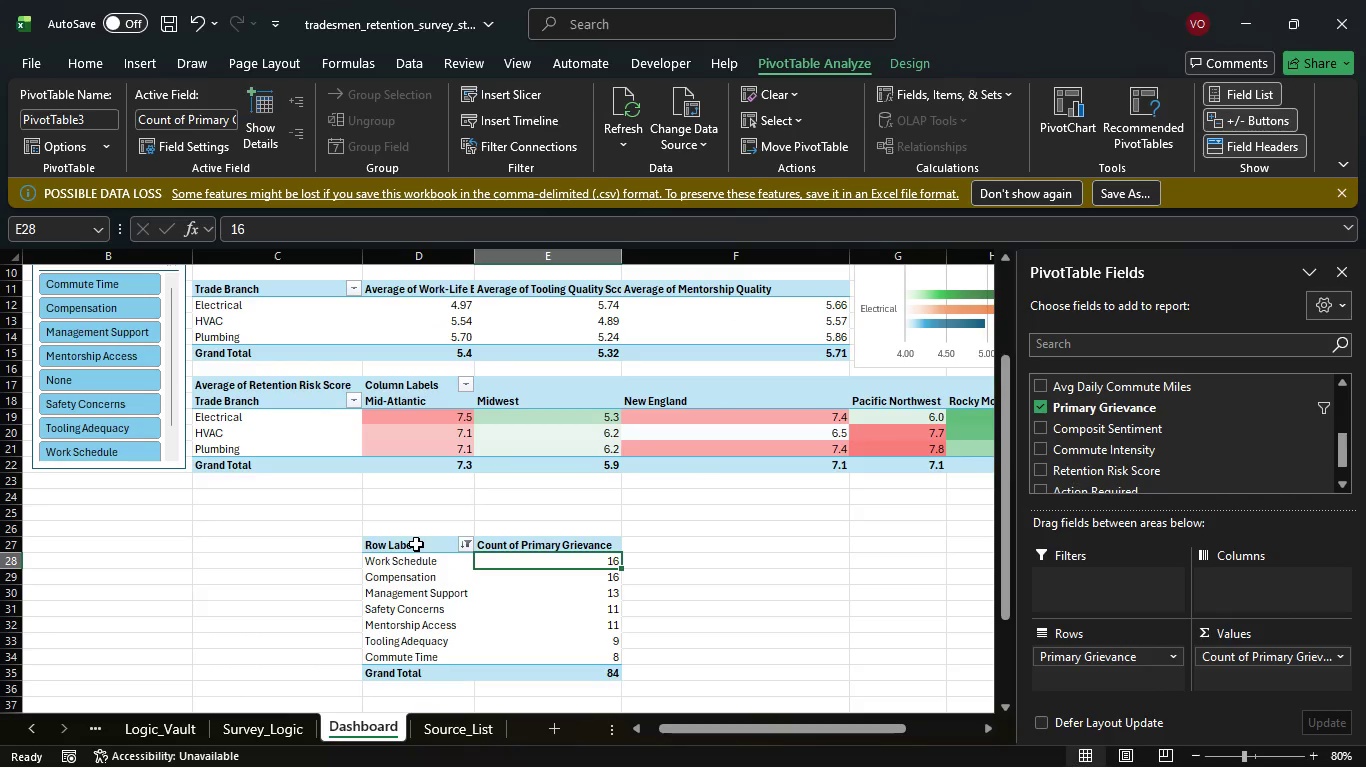 
scroll: coordinate [416, 545], scroll_direction: up, amount: 4.0
 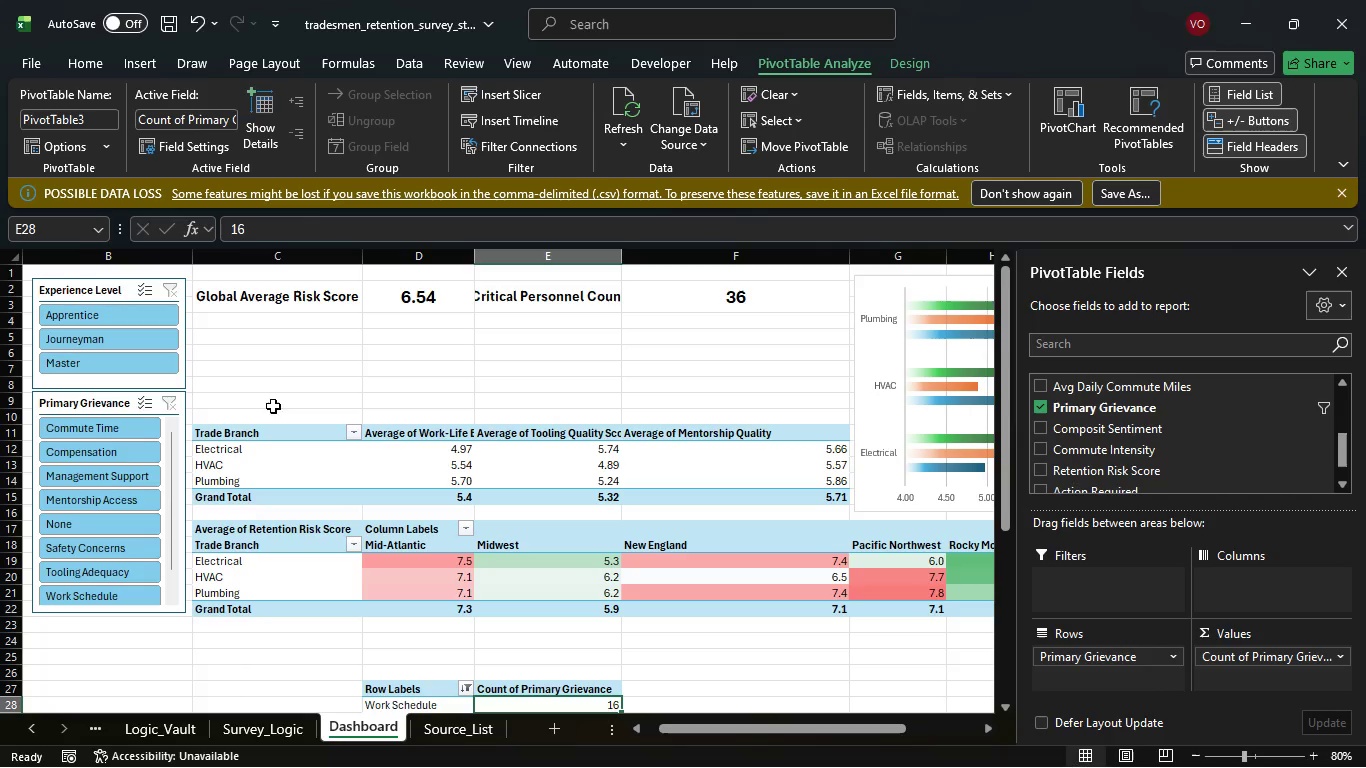 
wait(5.98)
 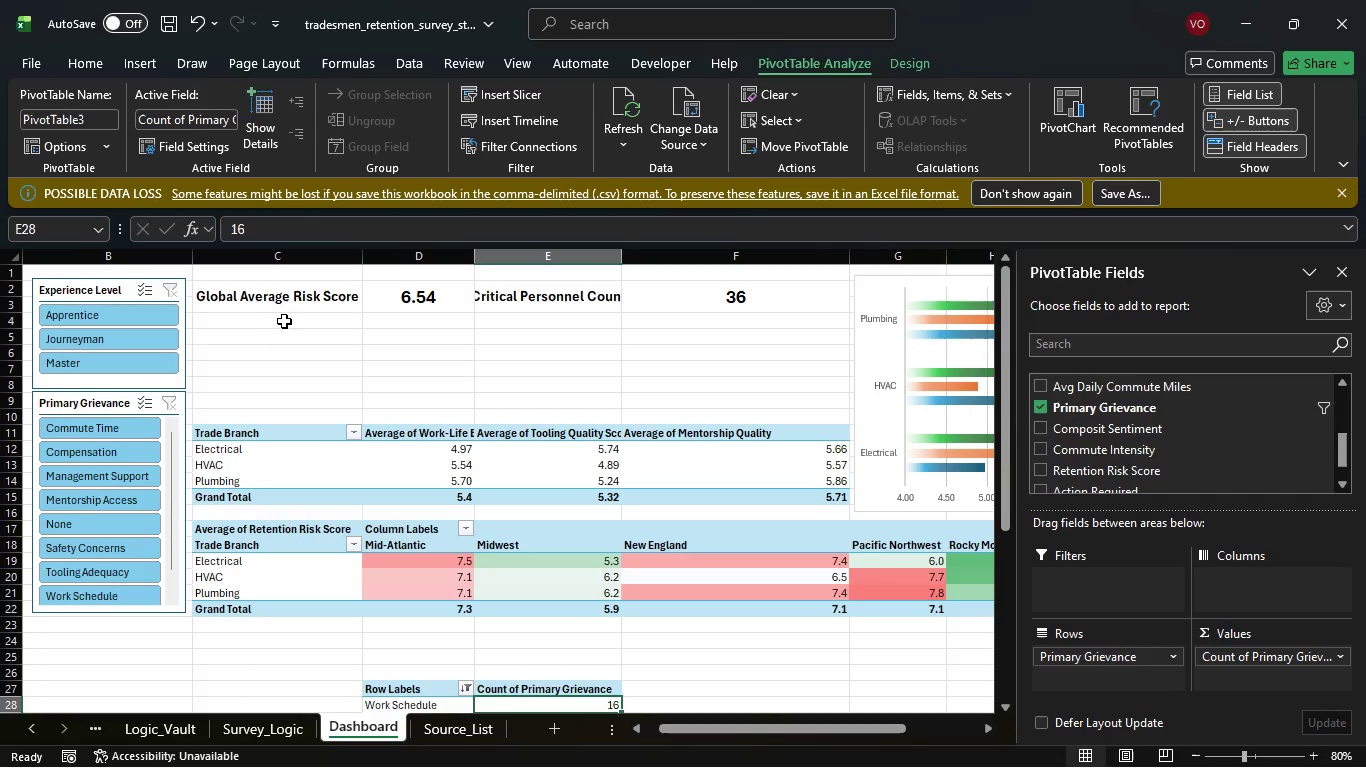 
scroll: coordinate [460, 367], scroll_direction: down, amount: 2.0
 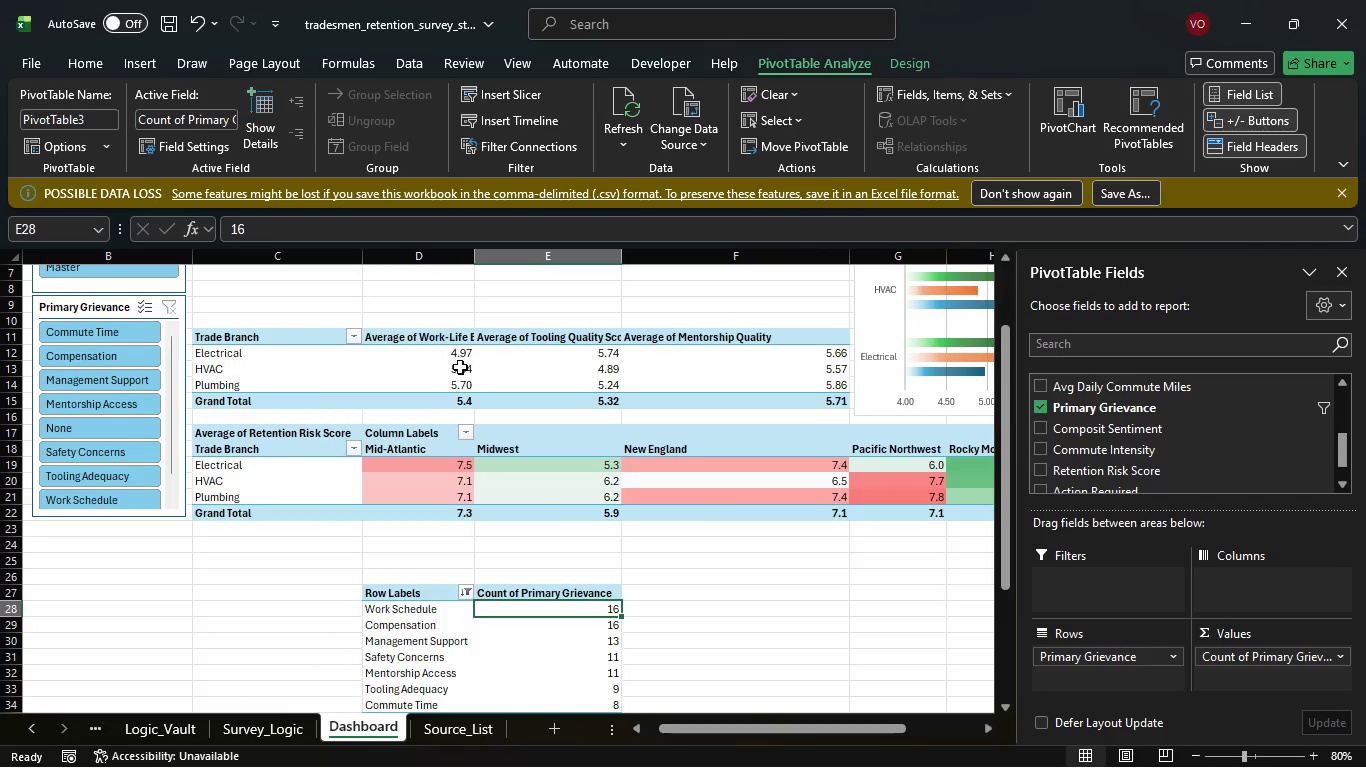 
scroll: coordinate [460, 367], scroll_direction: up, amount: 3.0
 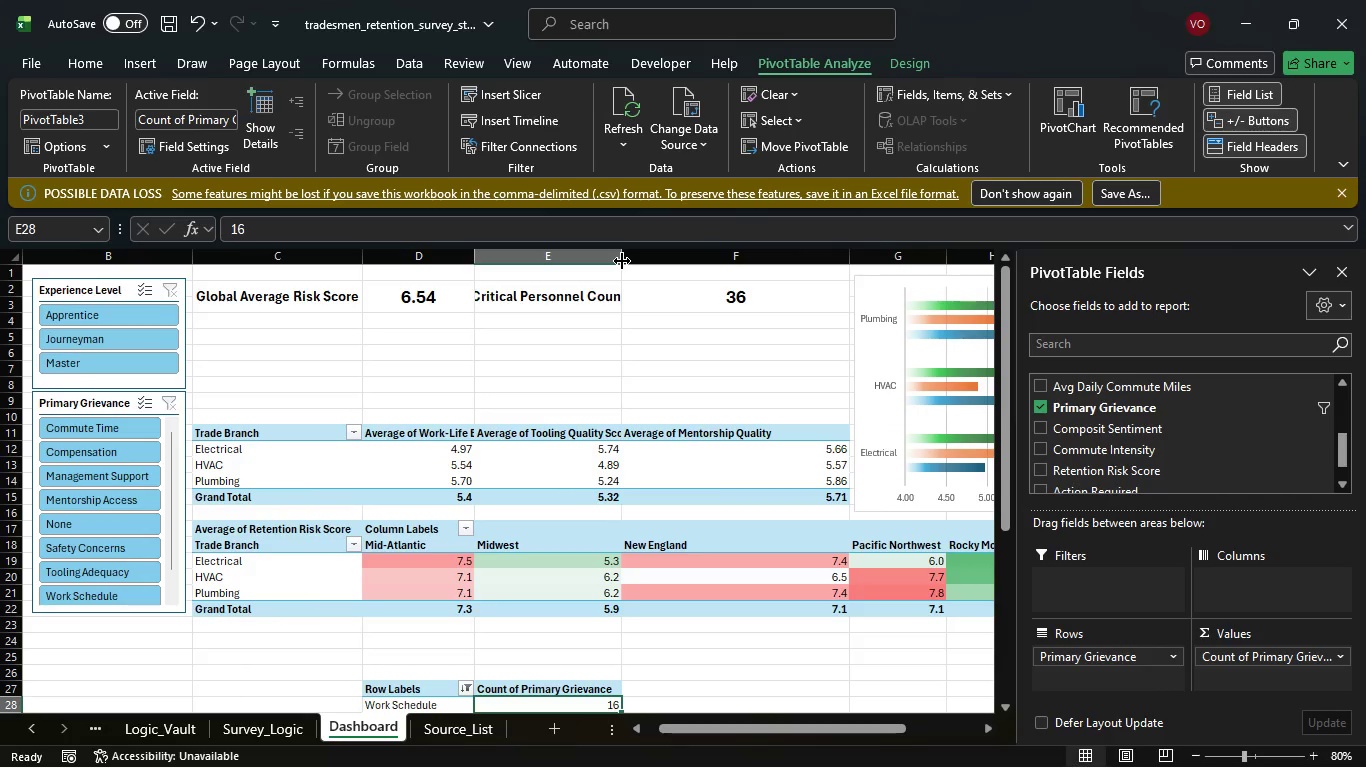 
double_click([622, 261])
 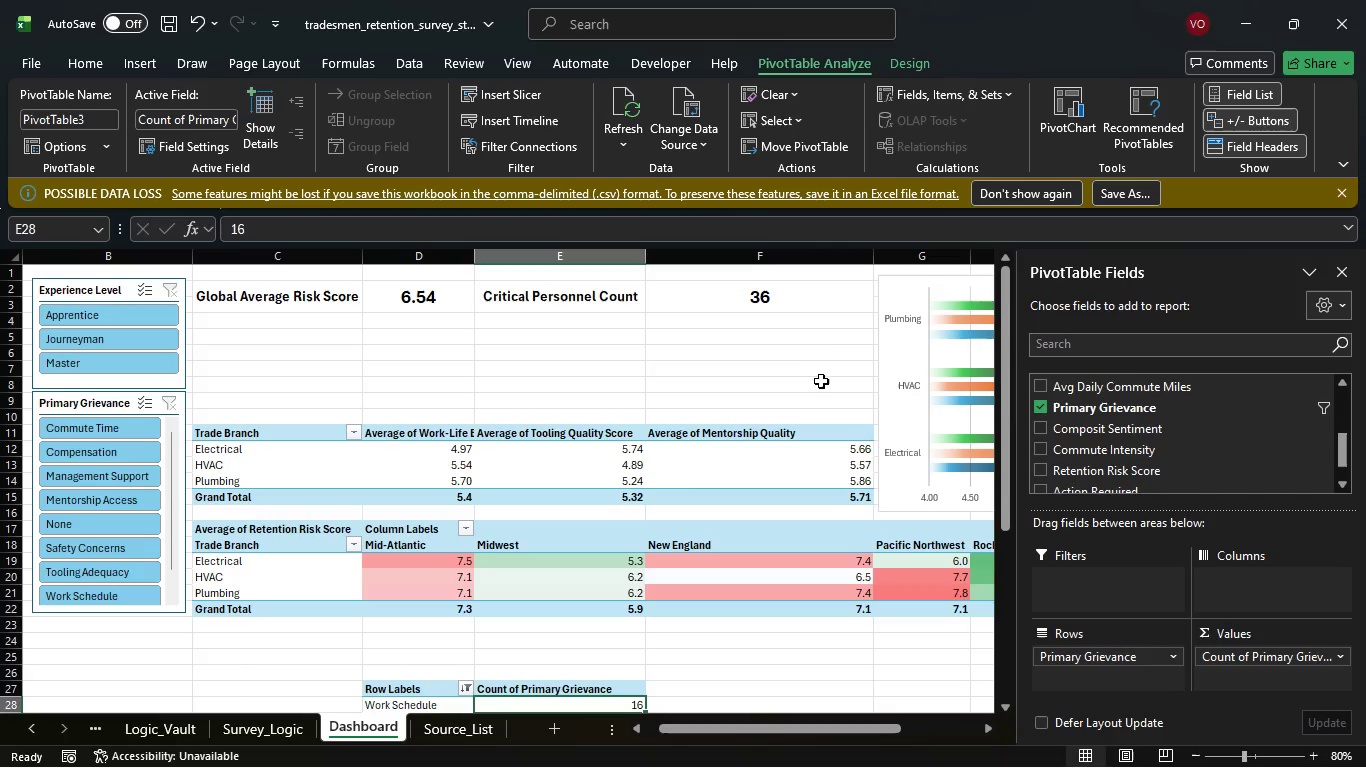 
scroll: coordinate [824, 380], scroll_direction: up, amount: 8.0
 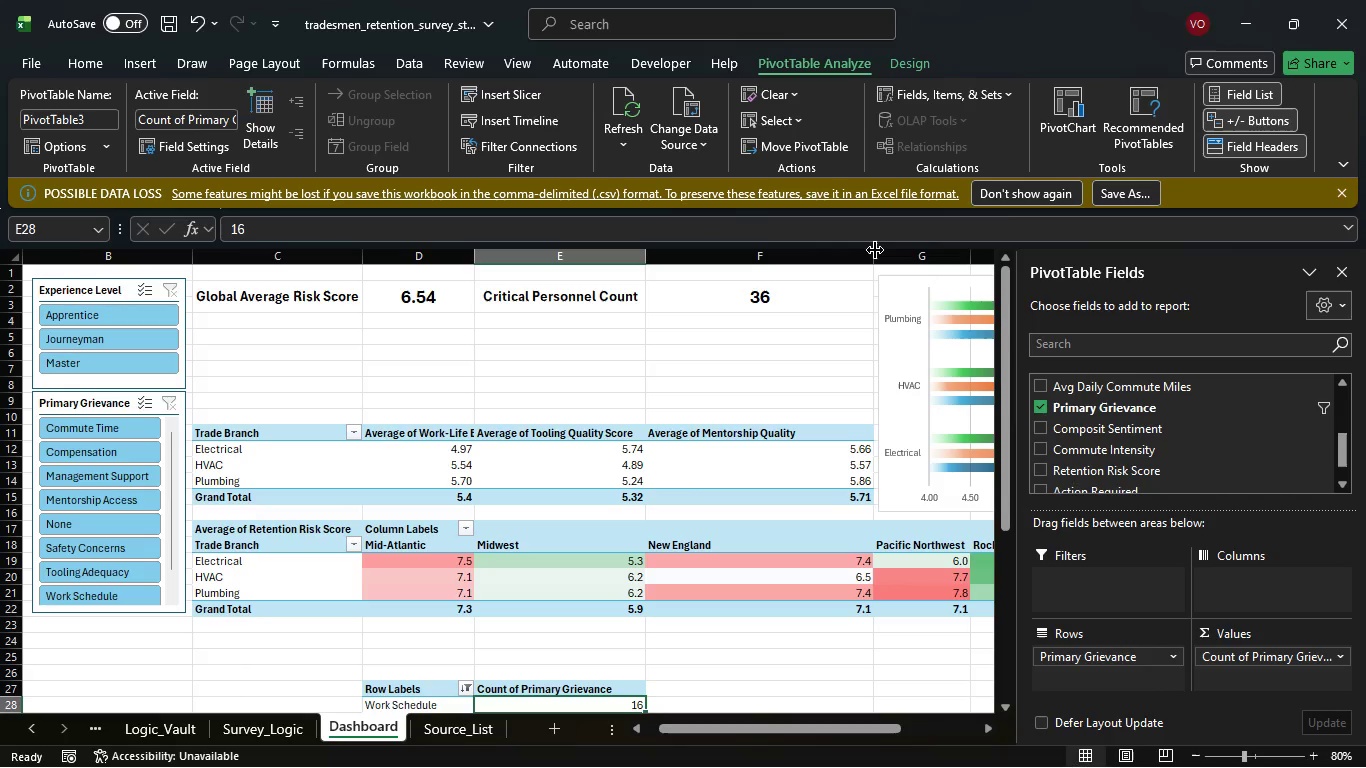 
double_click([875, 250])
 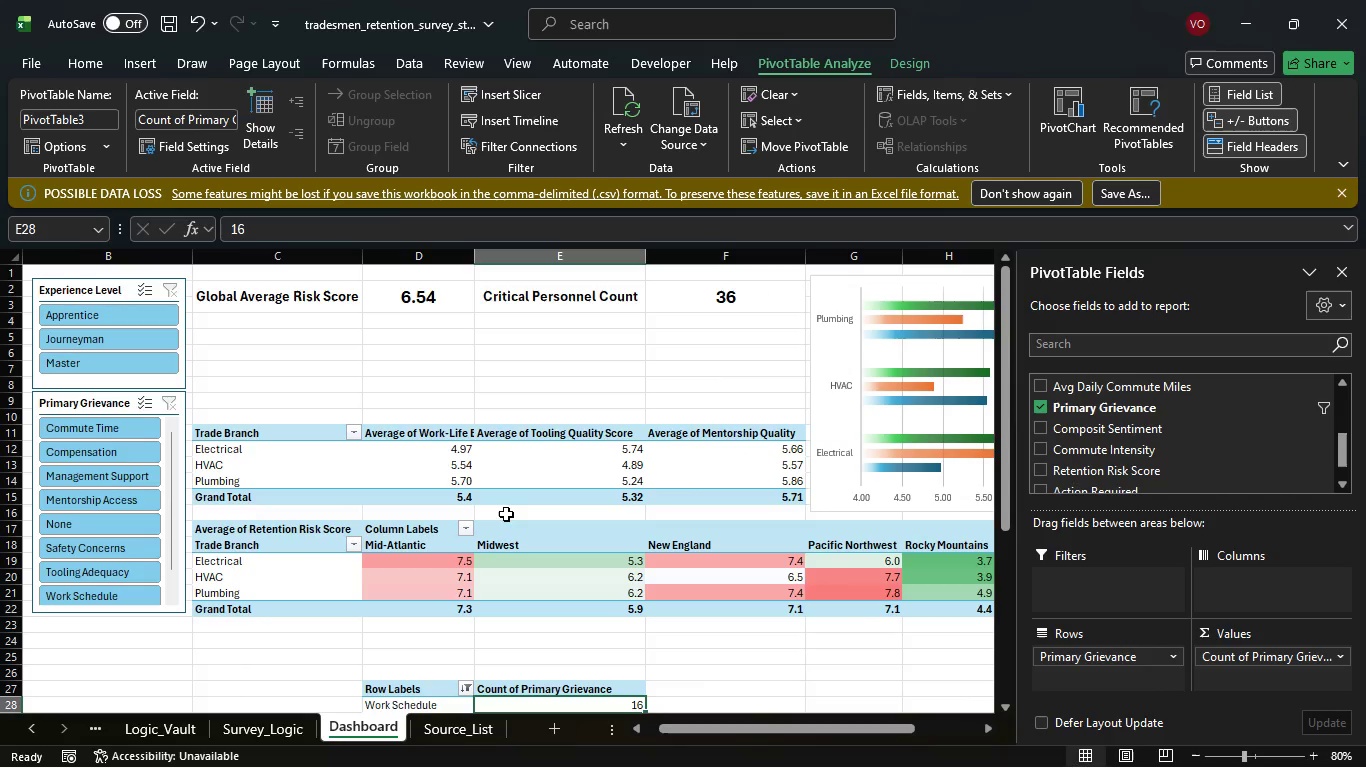 
wait(7.23)
 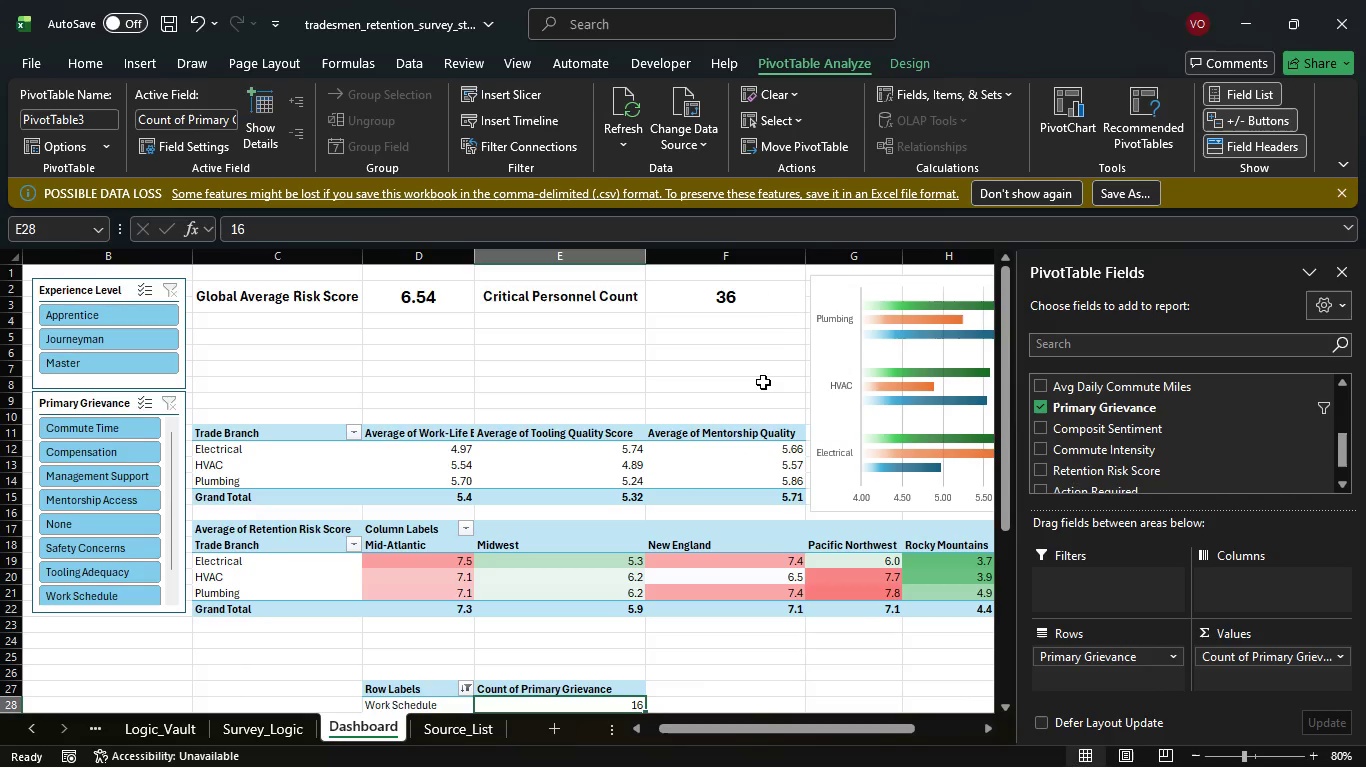 
double_click([475, 254])
 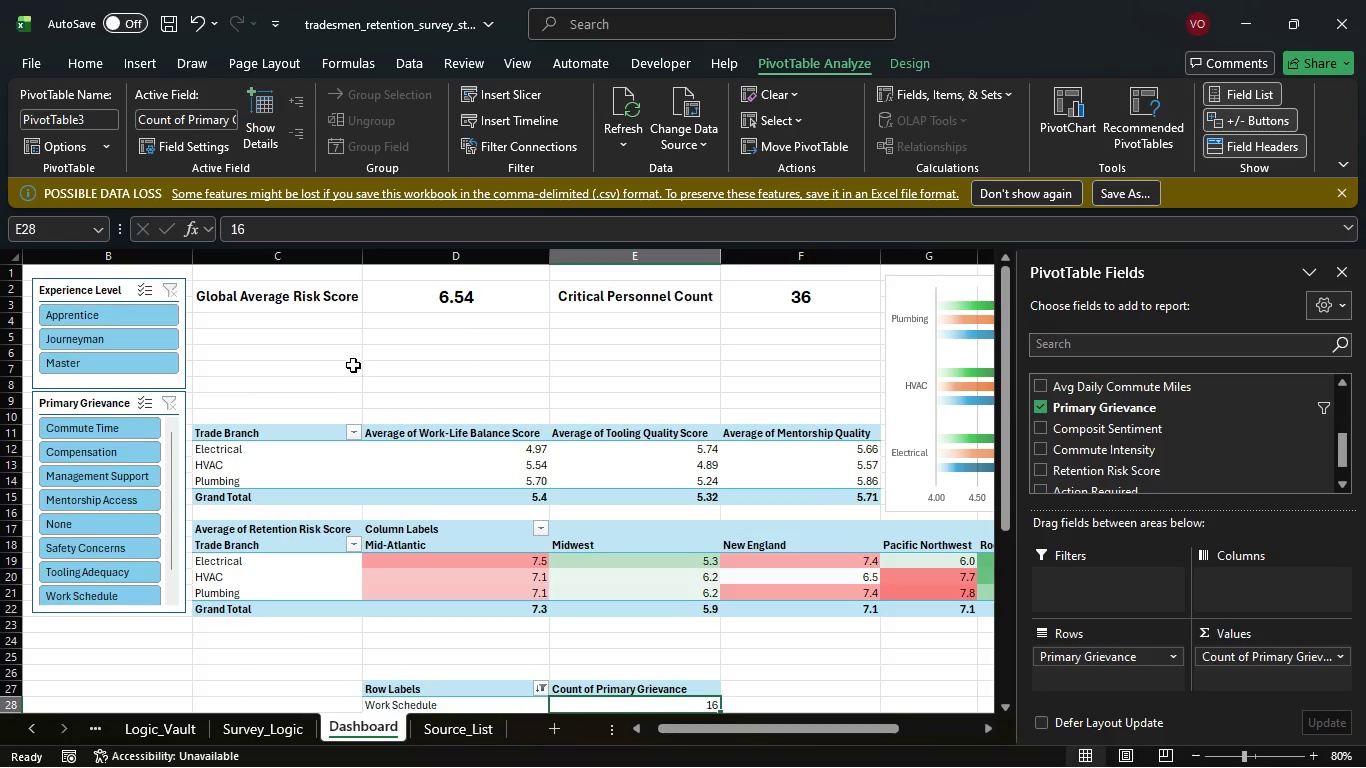 
wait(7.34)
 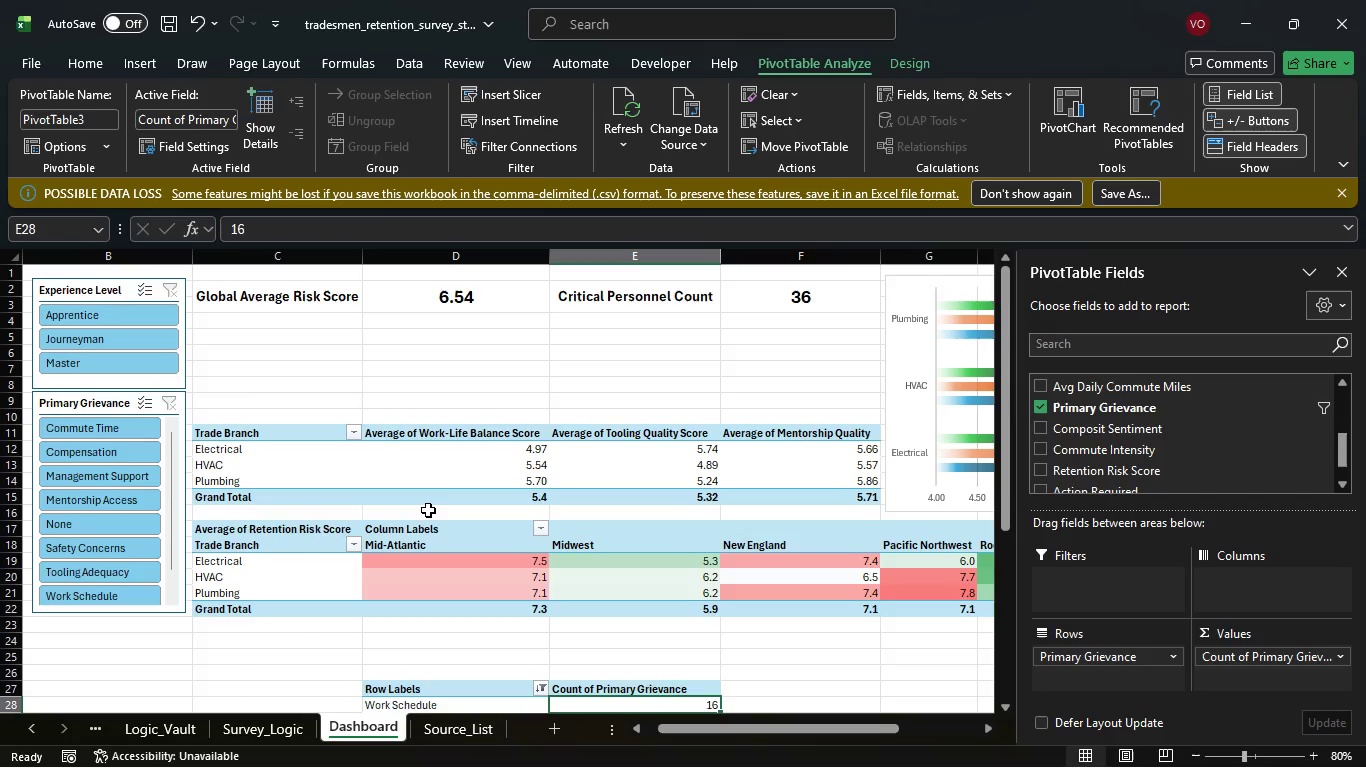 
double_click([366, 256])
 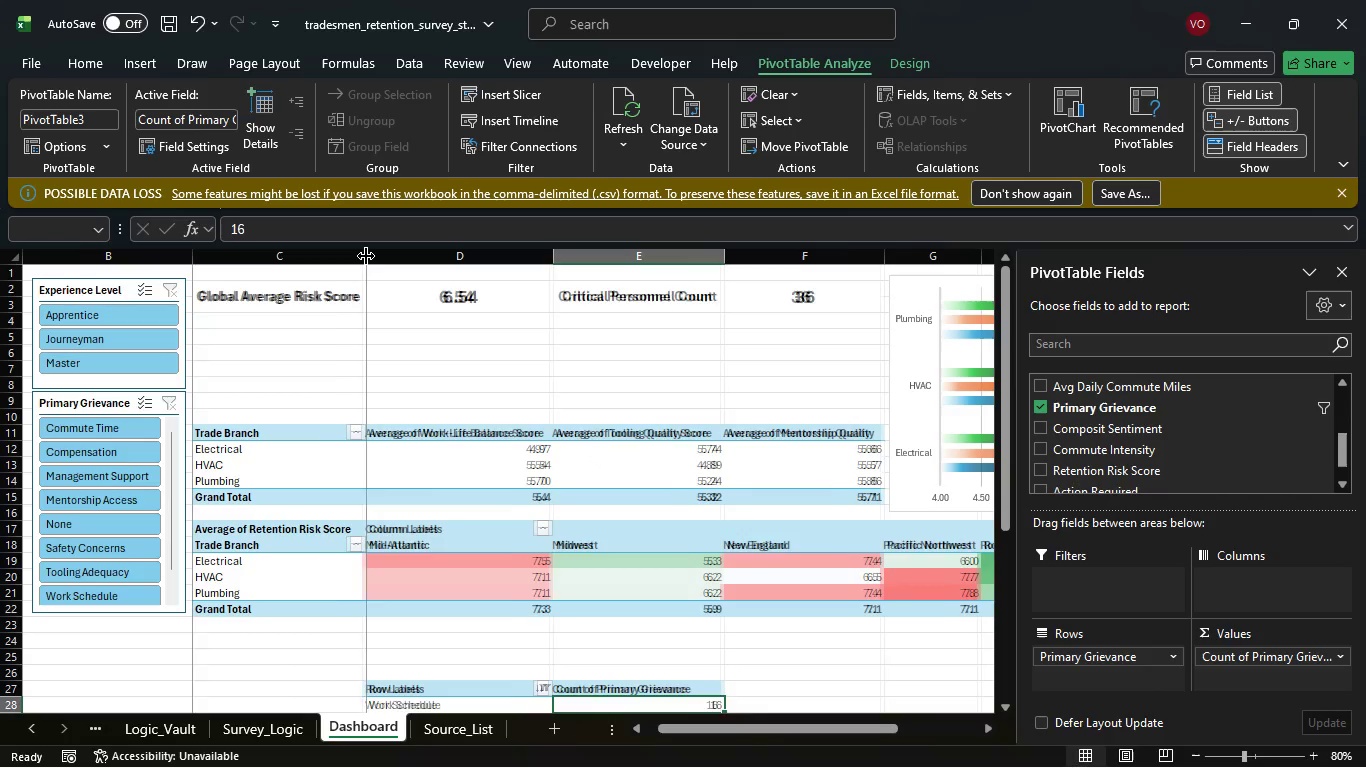 
triple_click([366, 256])
 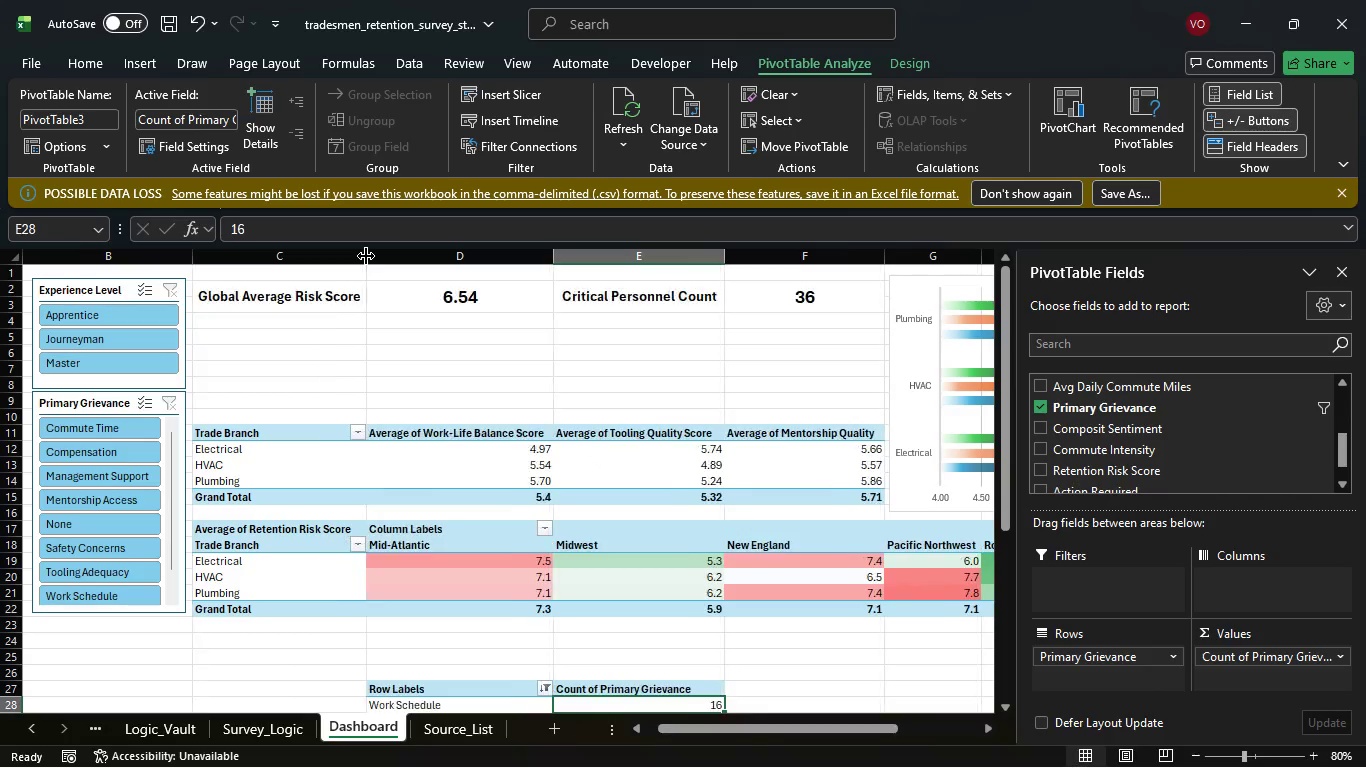 
triple_click([366, 256])
 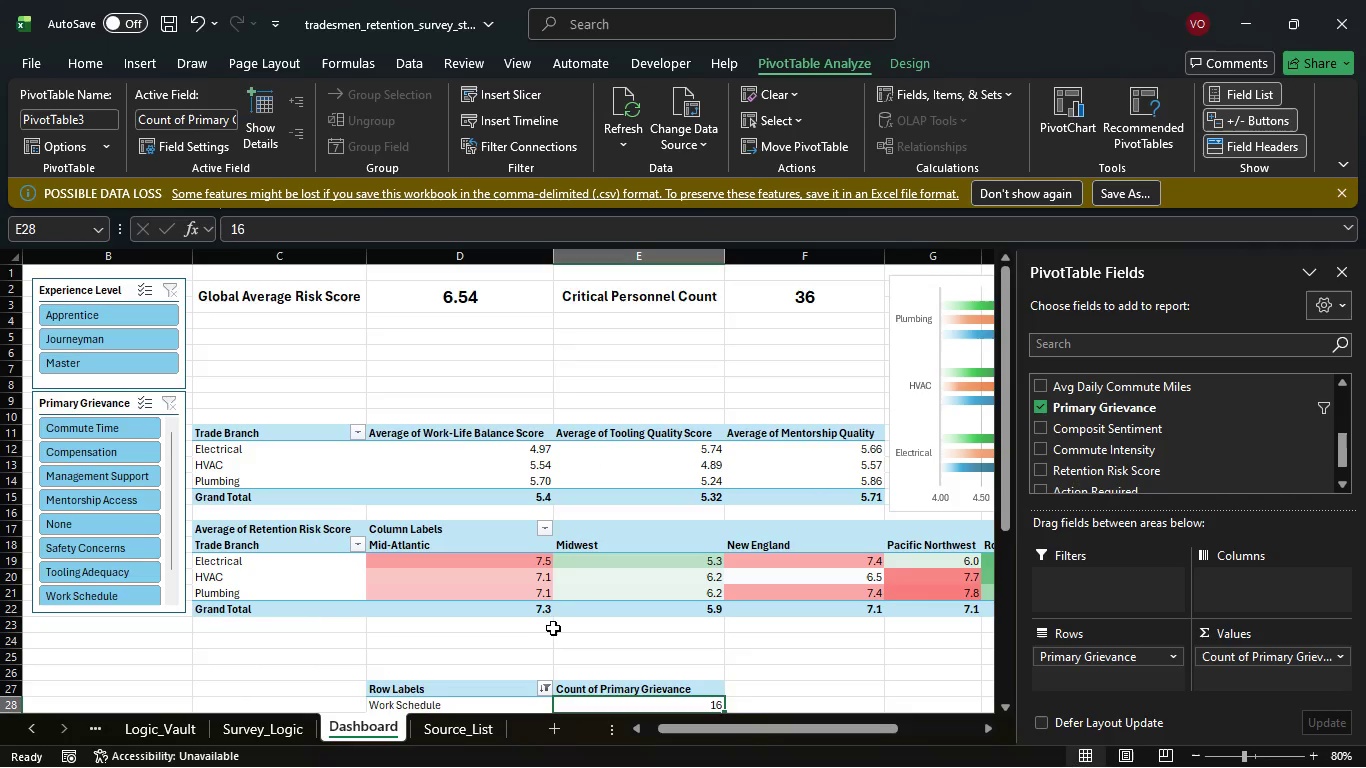 
scroll: coordinate [555, 628], scroll_direction: down, amount: 6.0
 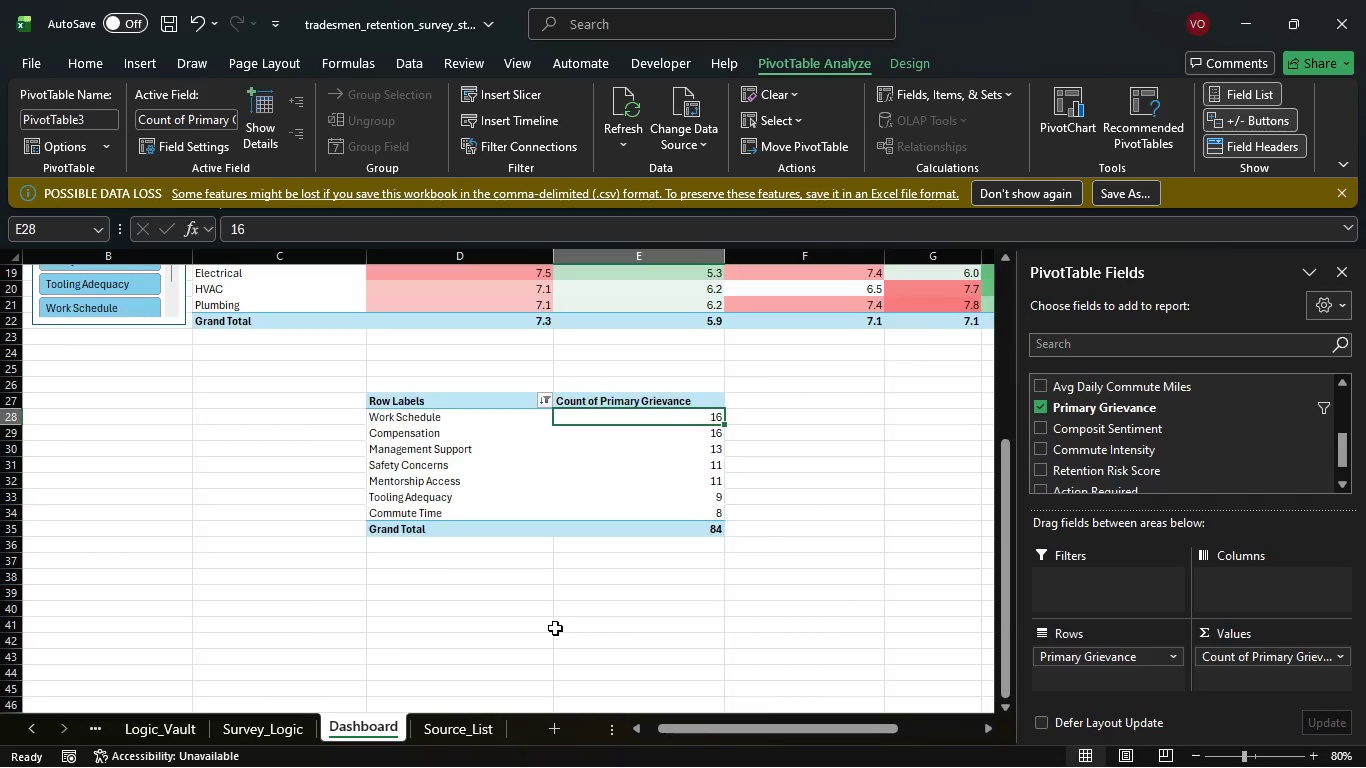 
scroll: coordinate [555, 628], scroll_direction: up, amount: 2.0
 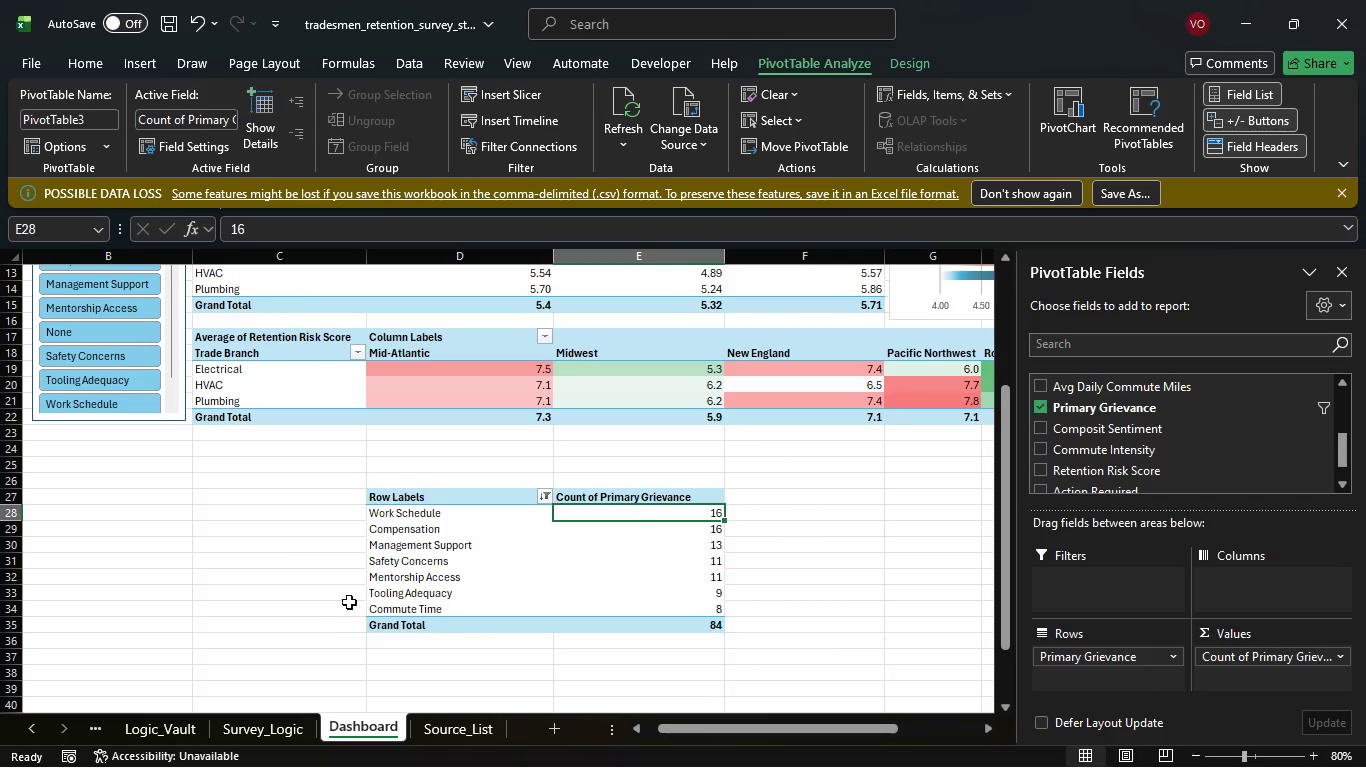 
wait(8.56)
 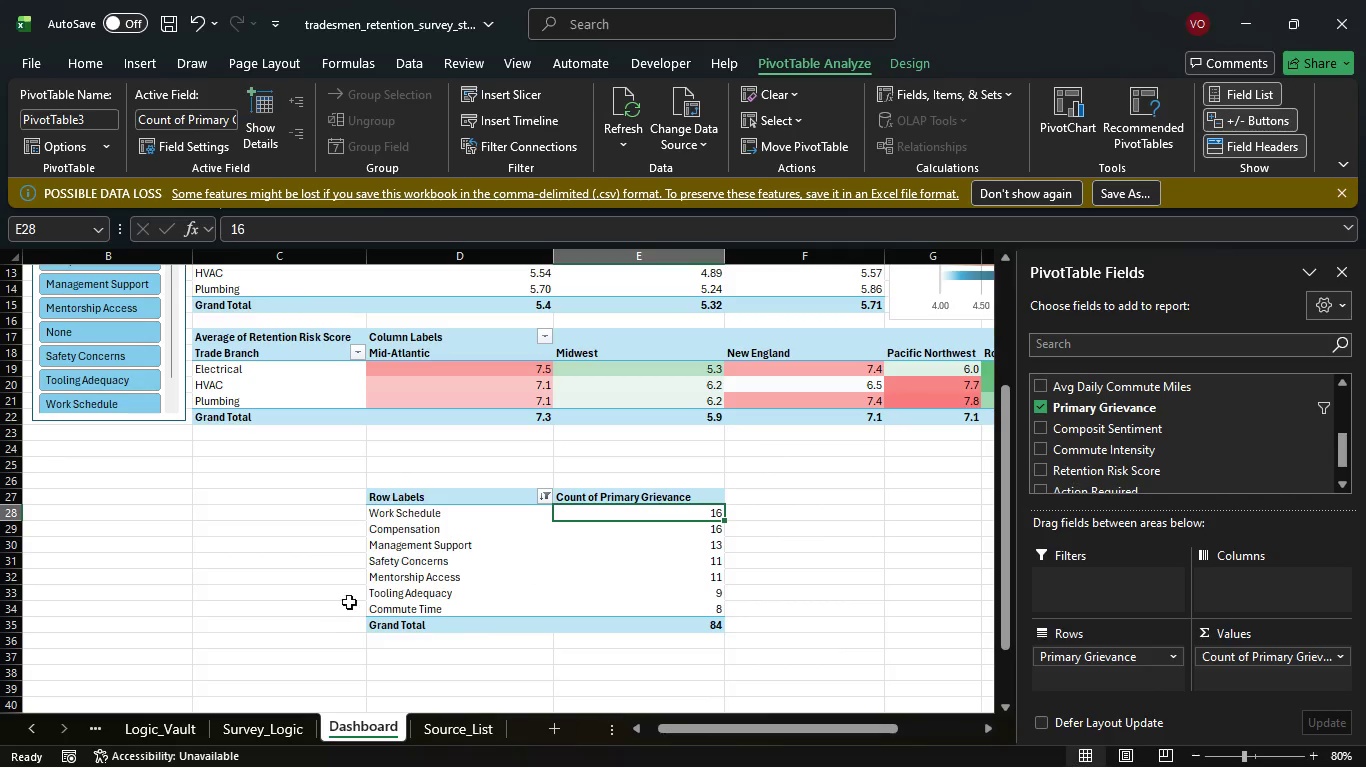 
left_click_drag(start_coordinate=[414, 496], to_coordinate=[654, 617])
 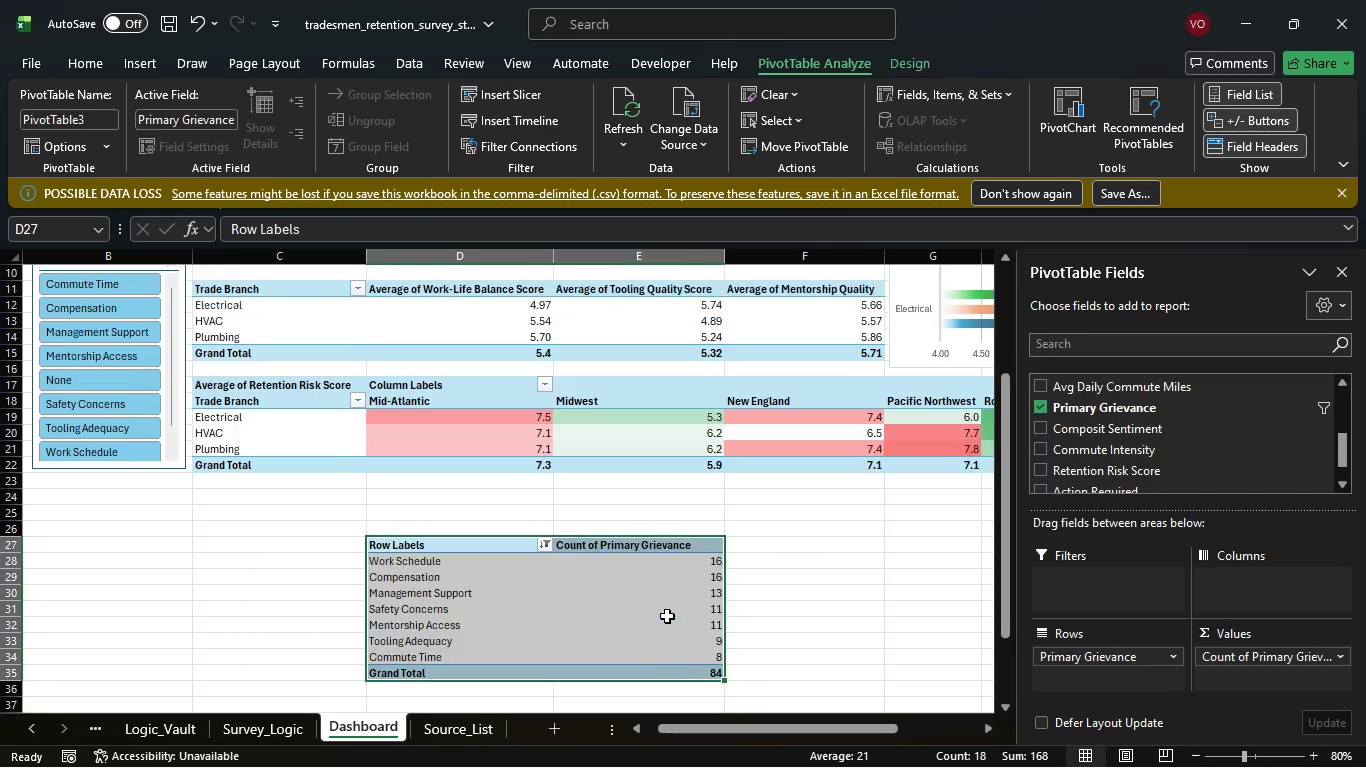 
scroll: coordinate [667, 616], scroll_direction: up, amount: 4.0
 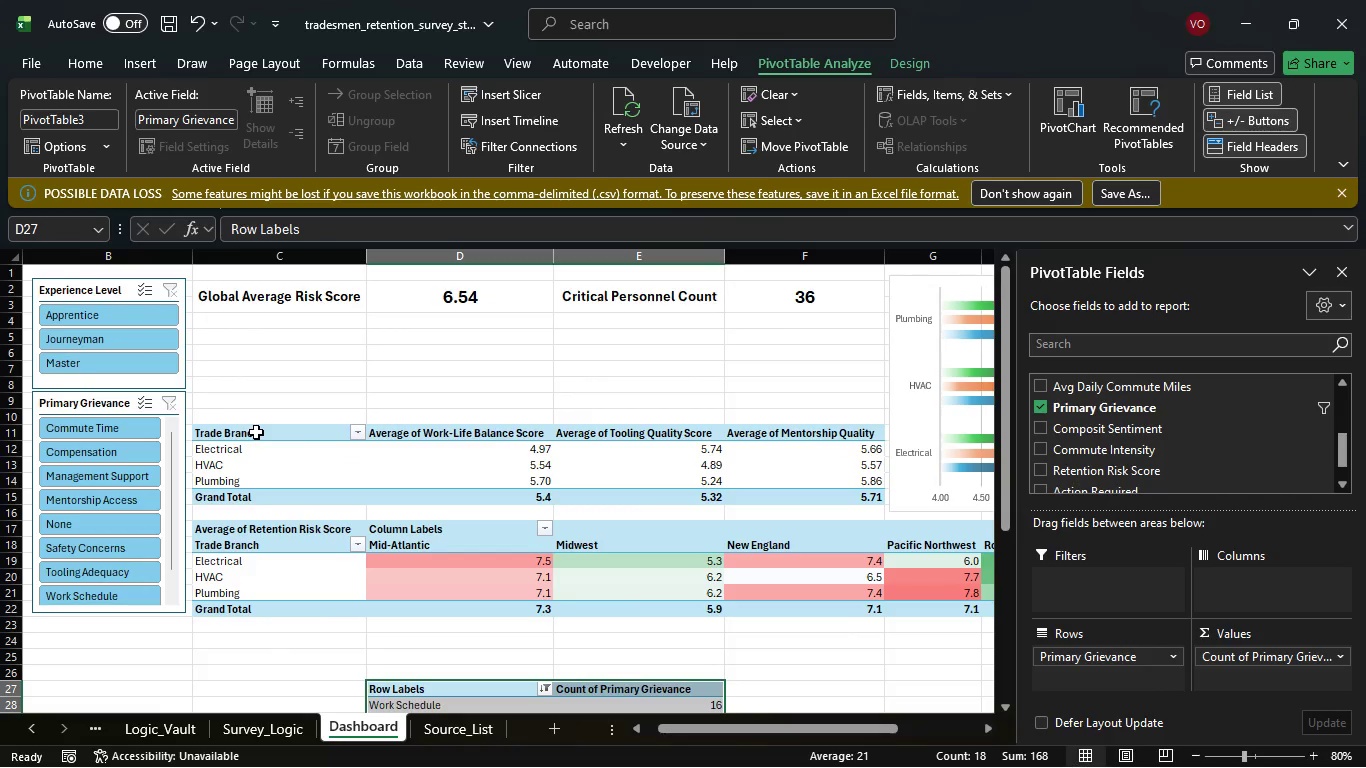 
wait(5.2)
 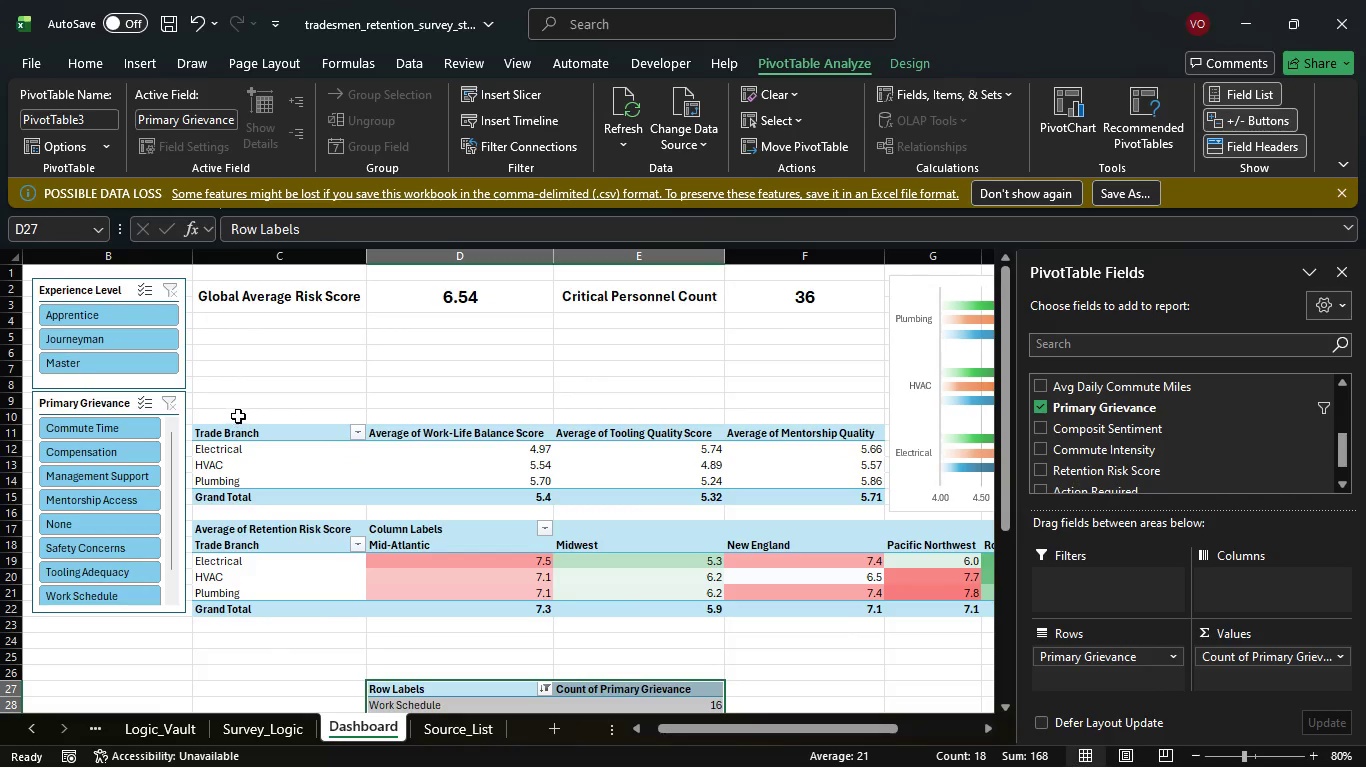 
scroll: coordinate [263, 434], scroll_direction: up, amount: 3.0
 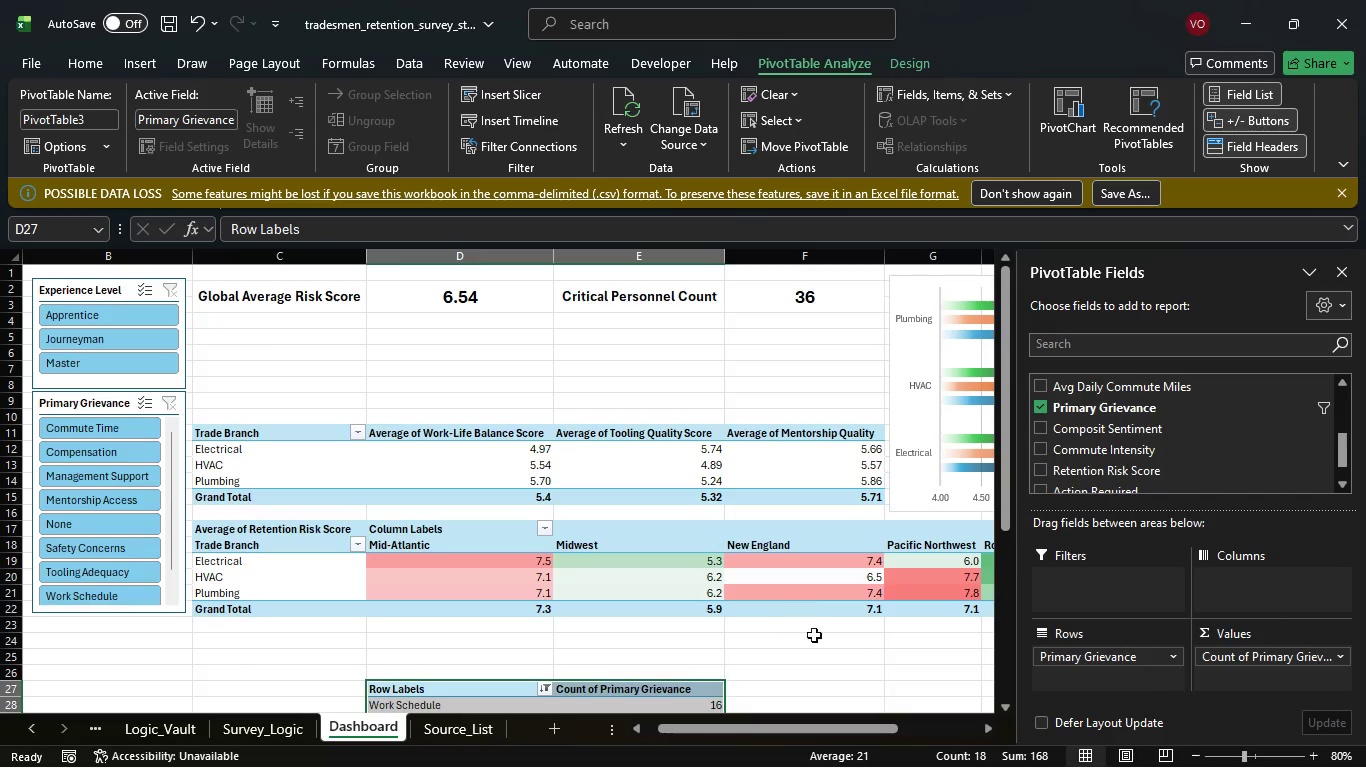 
left_click([837, 668])
 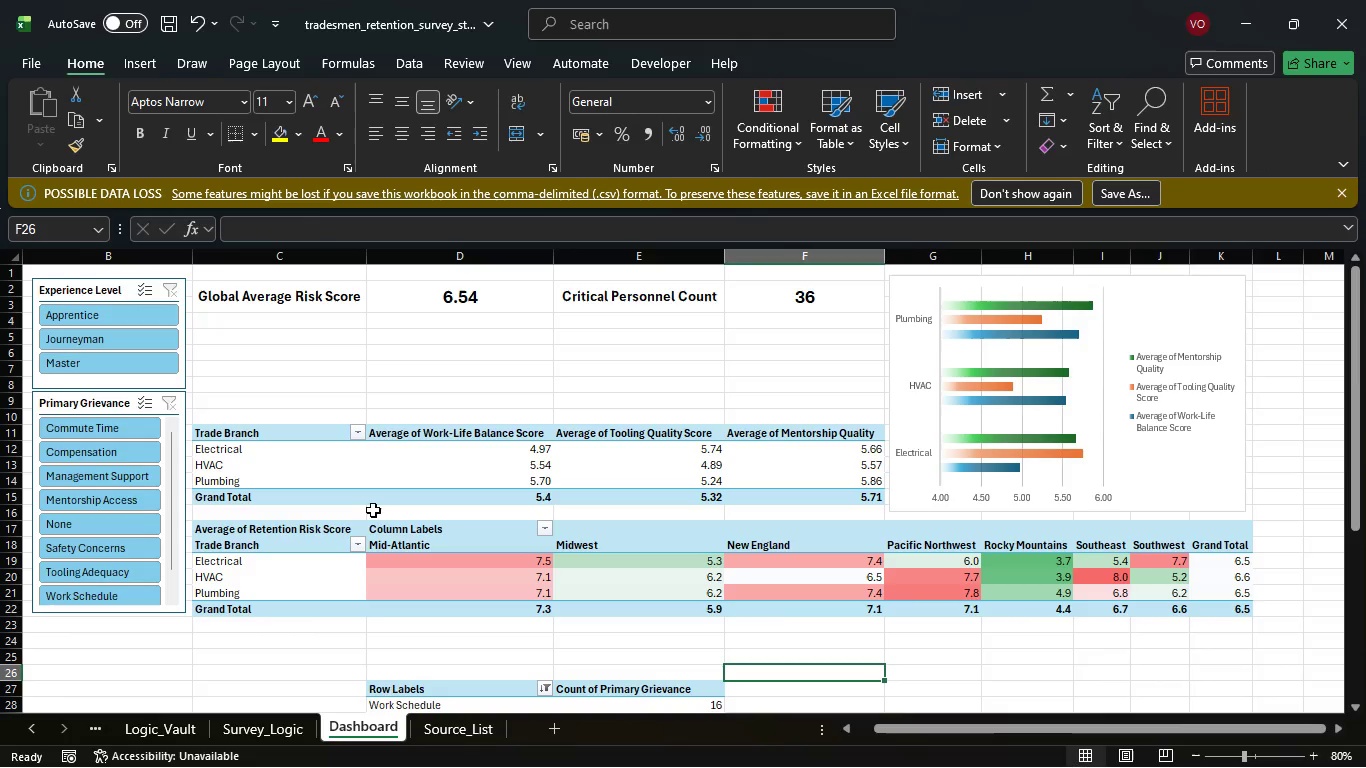 
wait(5.47)
 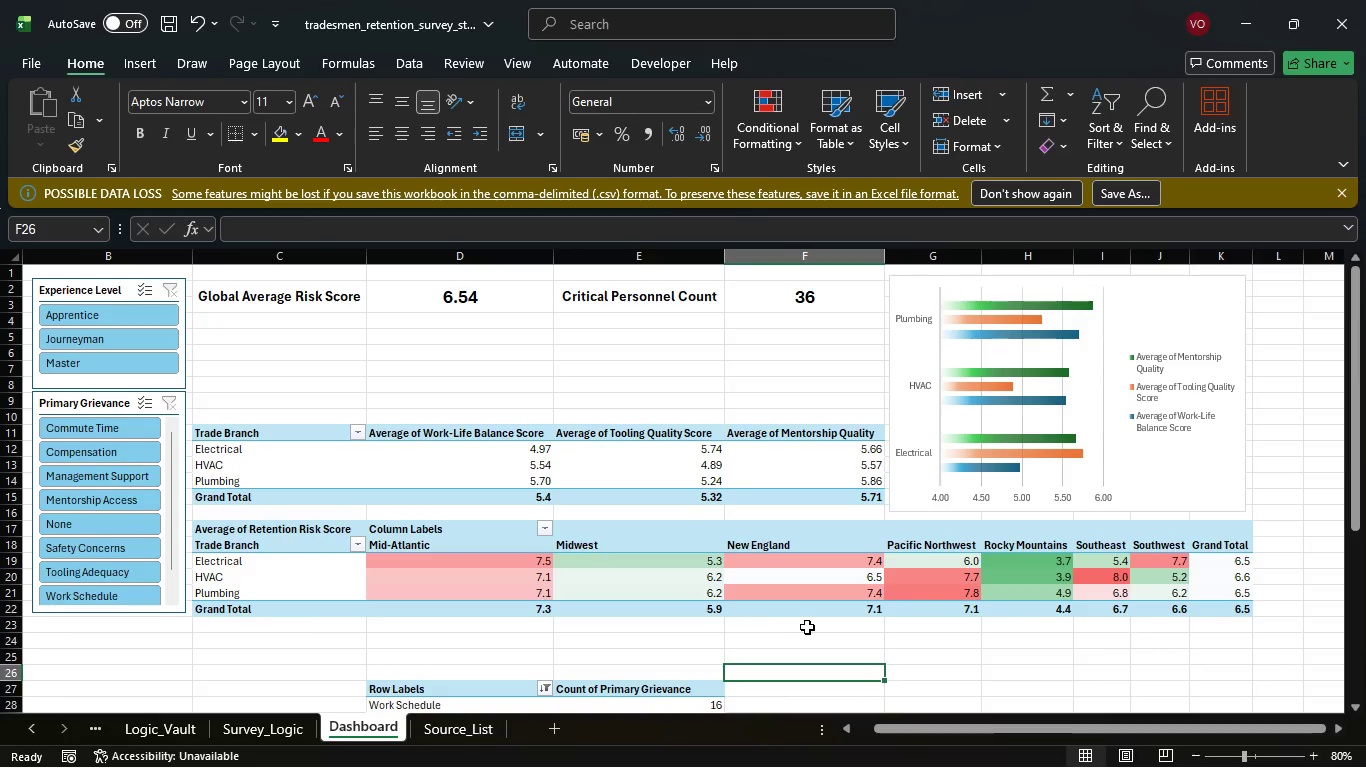 
left_click_drag(start_coordinate=[289, 530], to_coordinate=[1224, 603])
 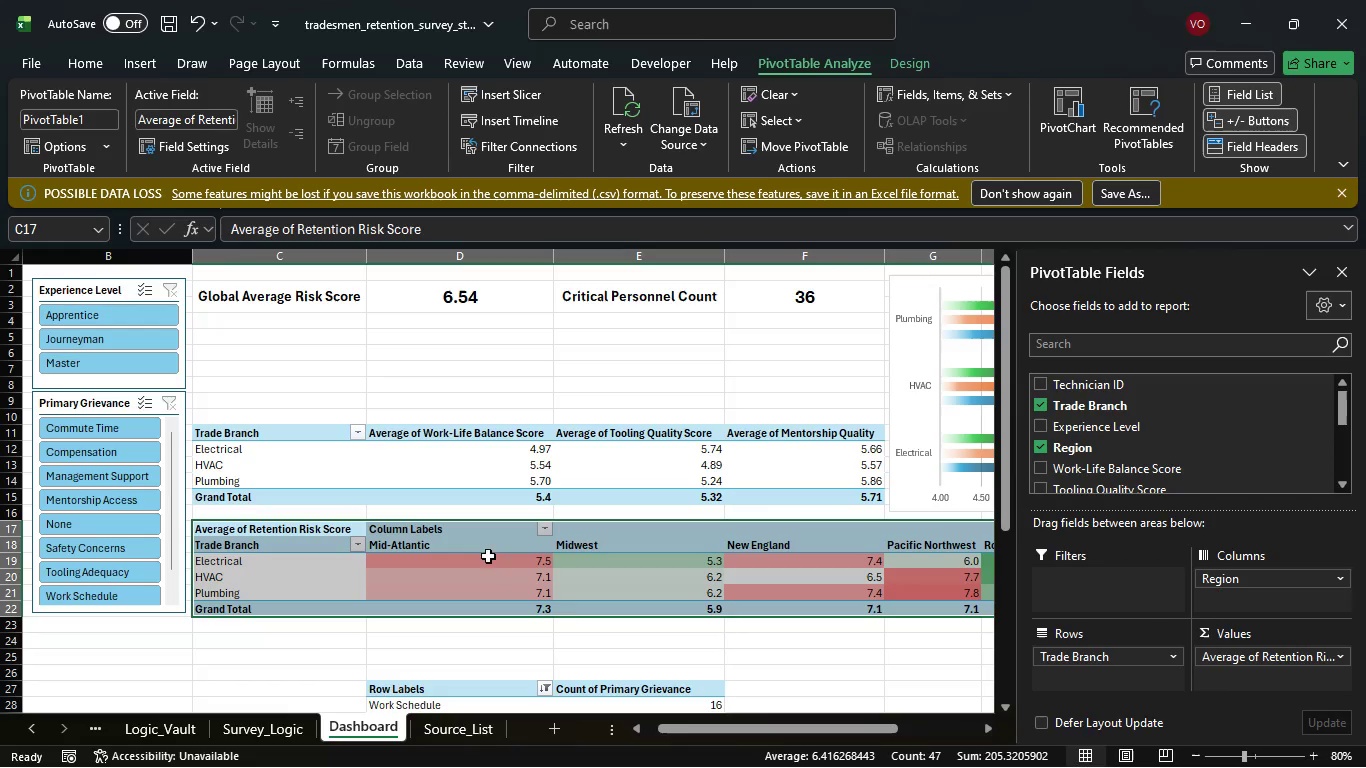 
scroll: coordinate [718, 663], scroll_direction: down, amount: 3.0
 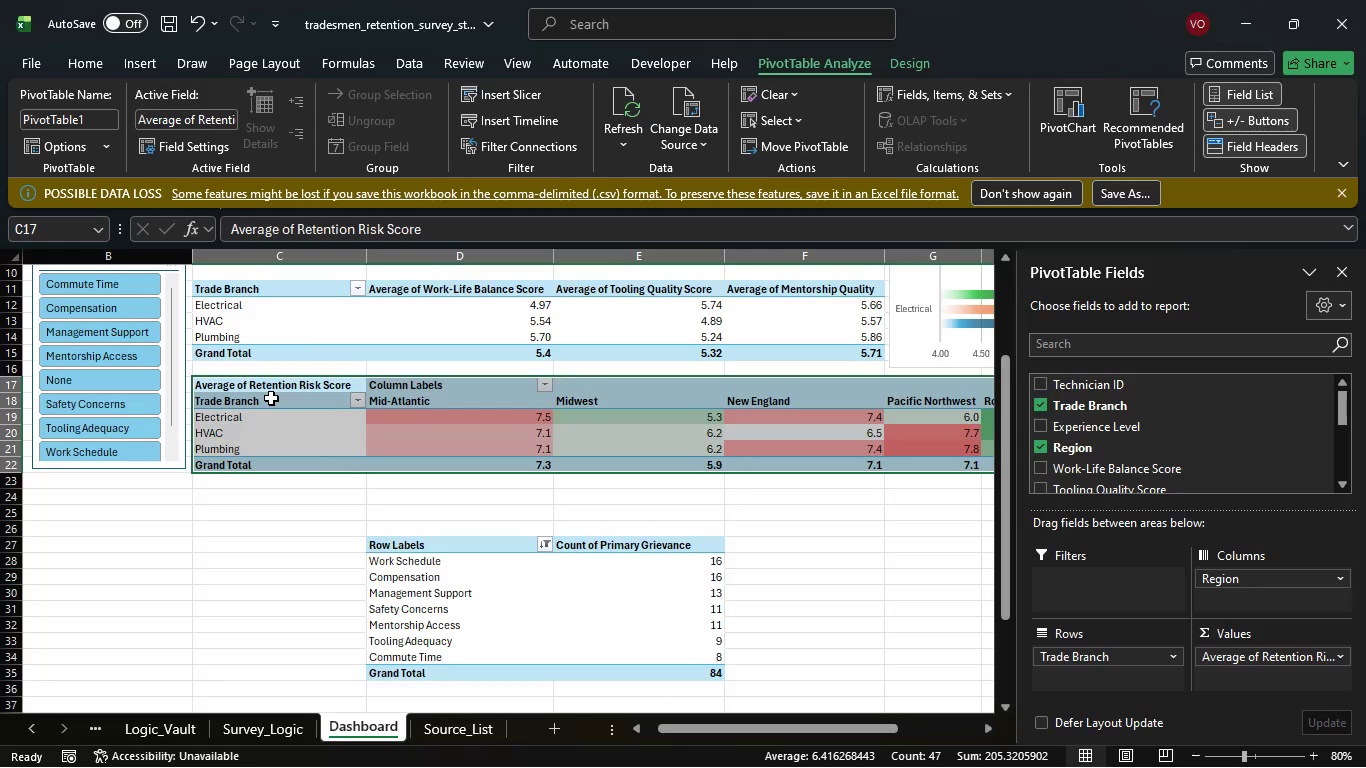 
key(Control+X)
 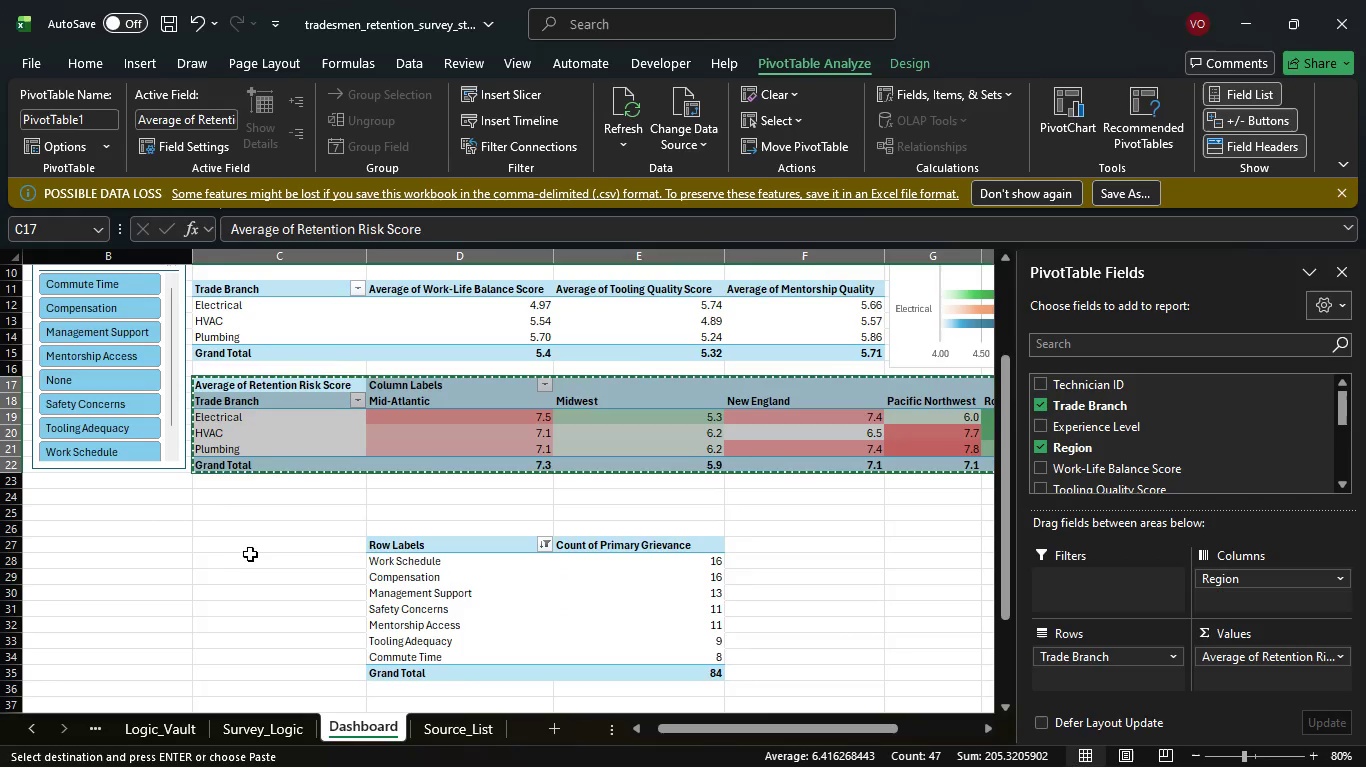 
scroll: coordinate [252, 550], scroll_direction: down, amount: 4.0
 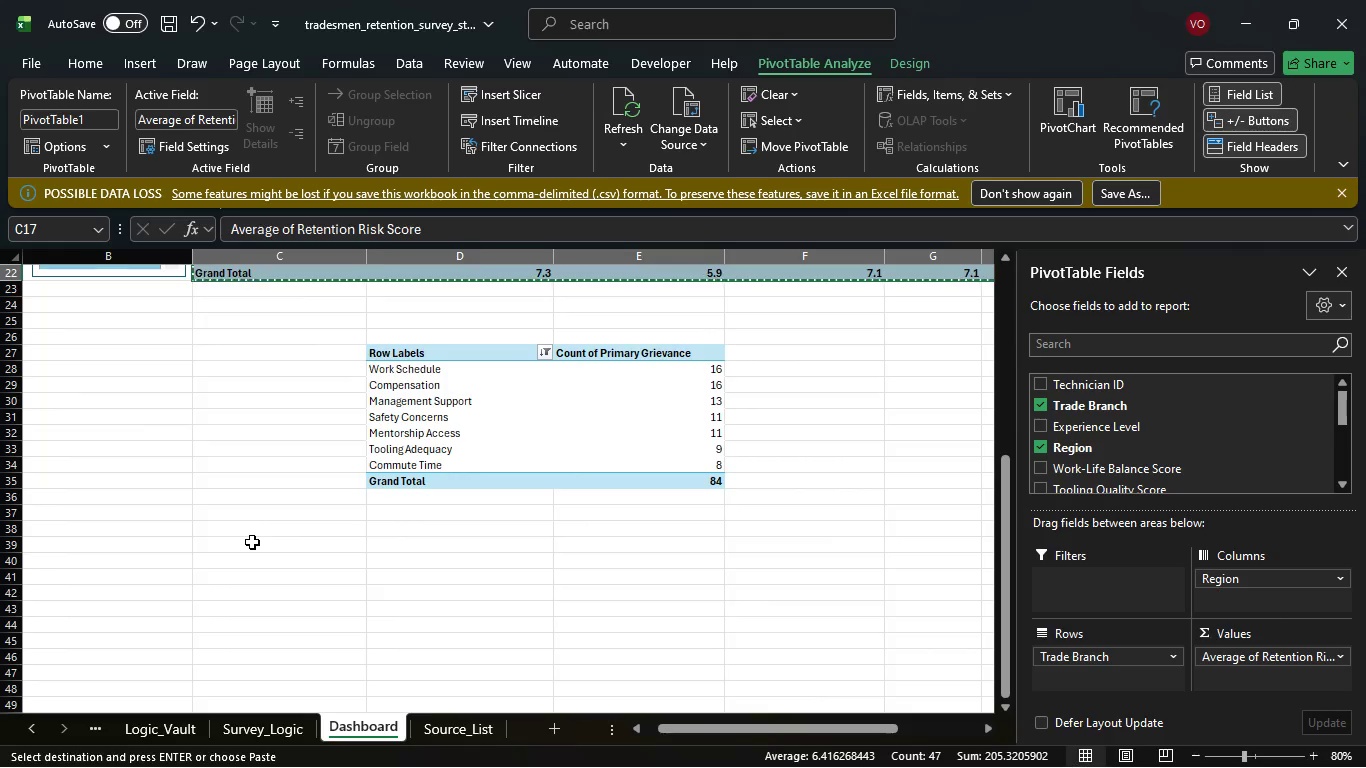 
left_click([252, 543])
 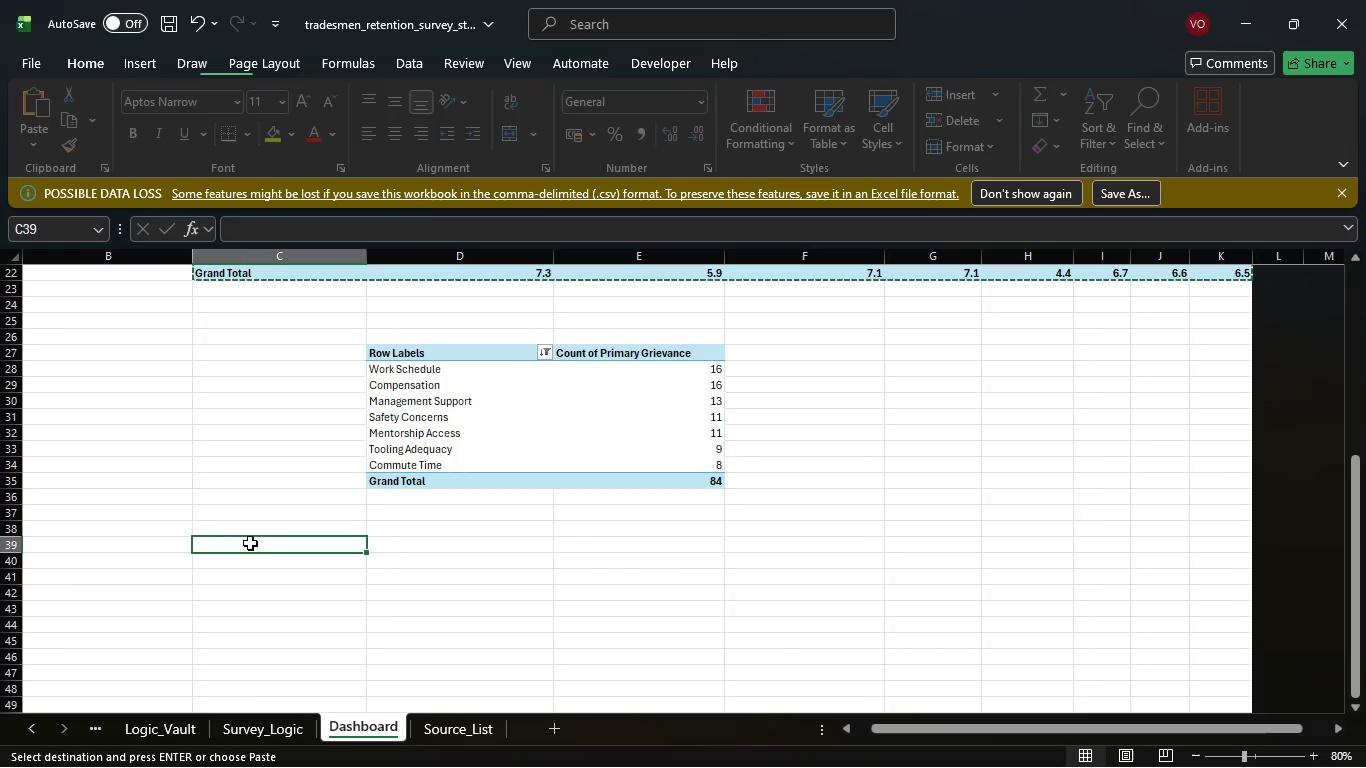 
key(Control+V)
 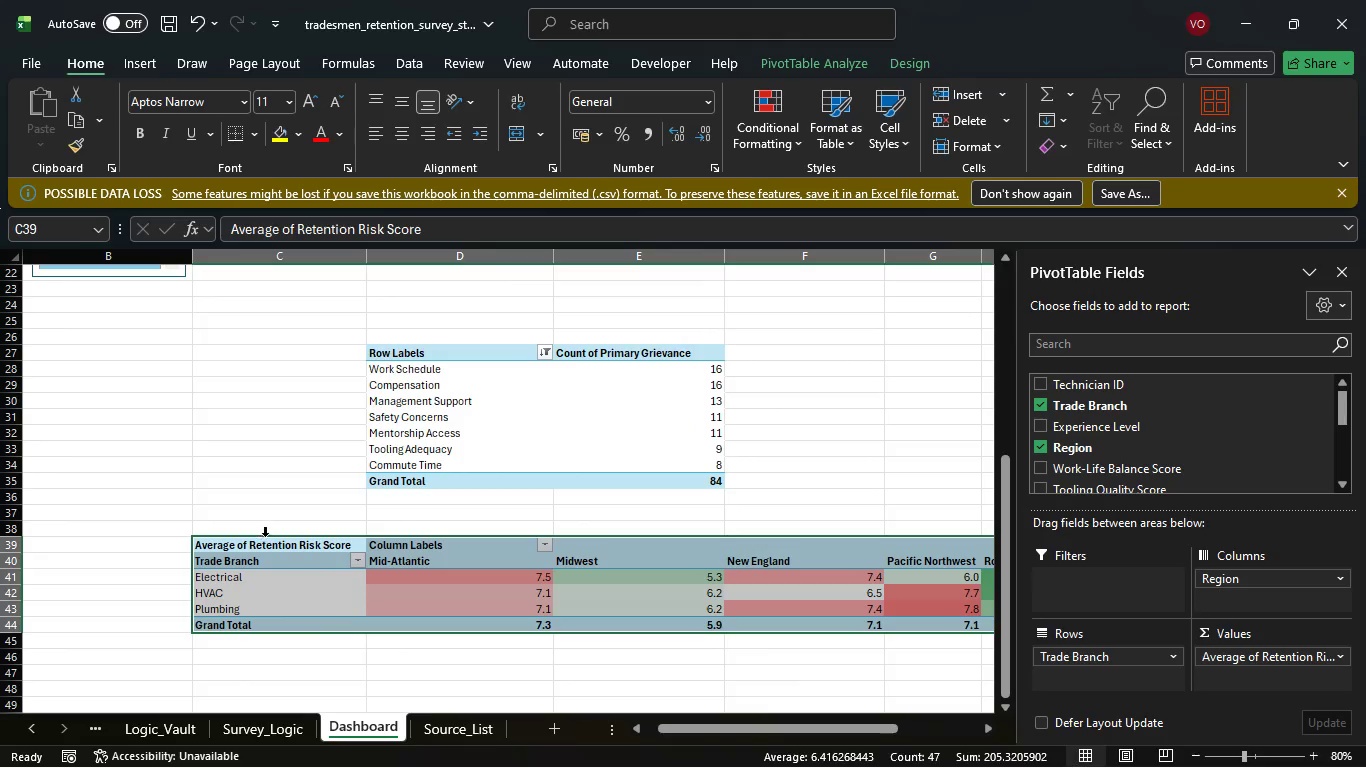 
scroll: coordinate [265, 535], scroll_direction: up, amount: 5.0
 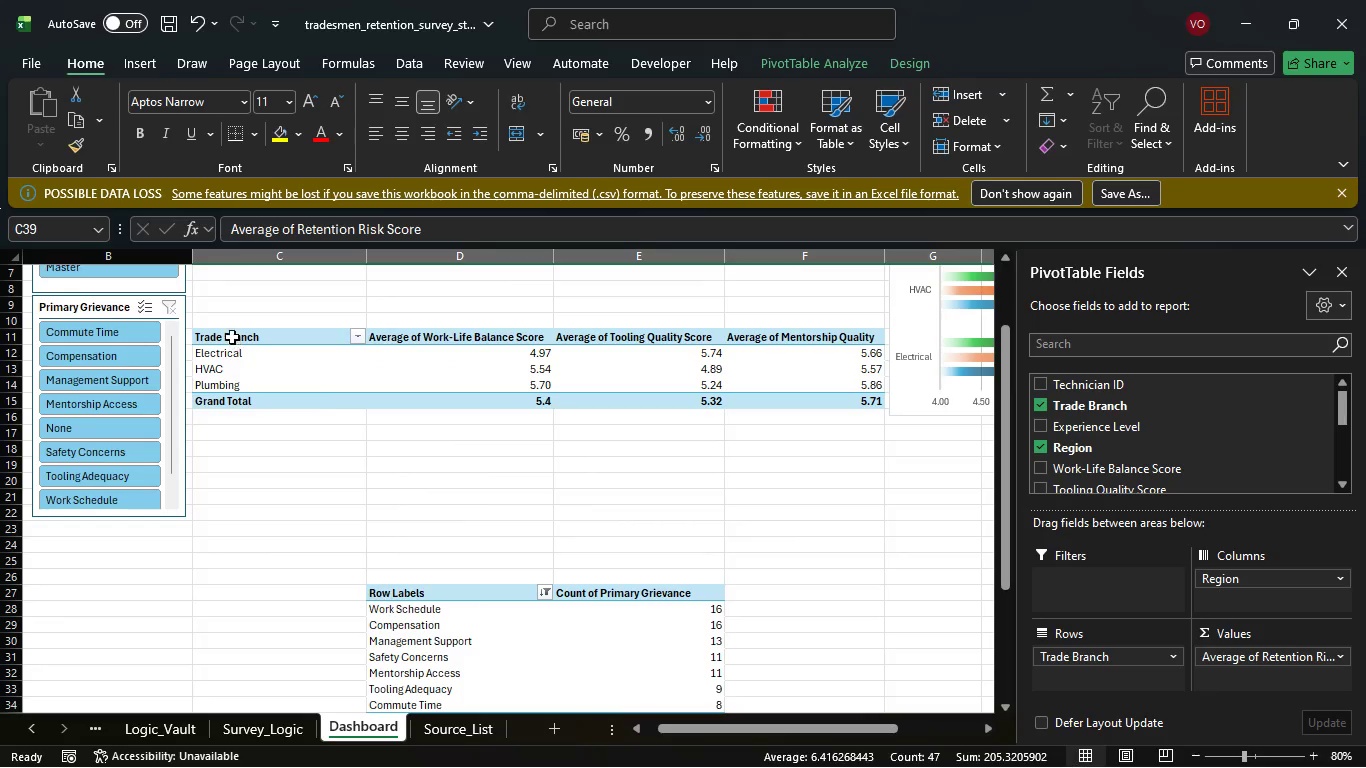 
left_click_drag(start_coordinate=[231, 336], to_coordinate=[781, 400])
 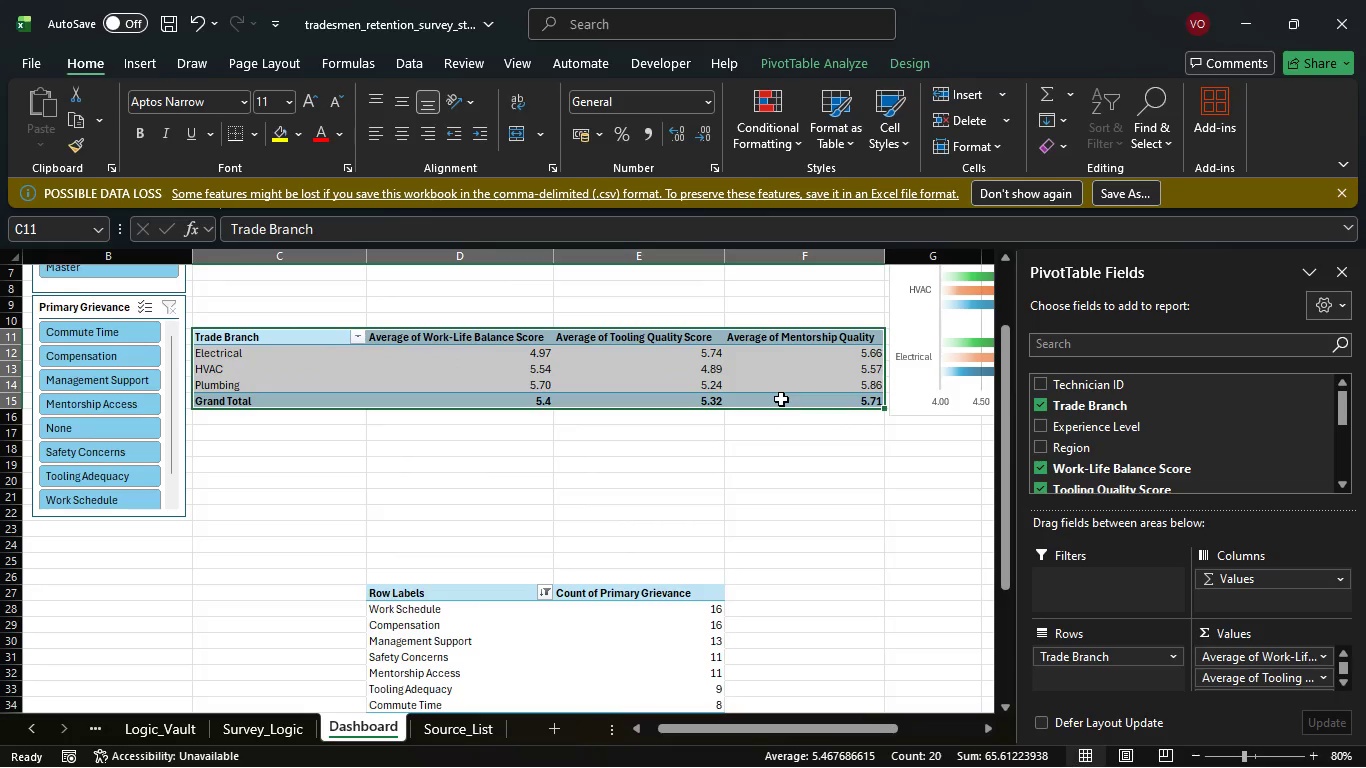 
key(Control+X)
 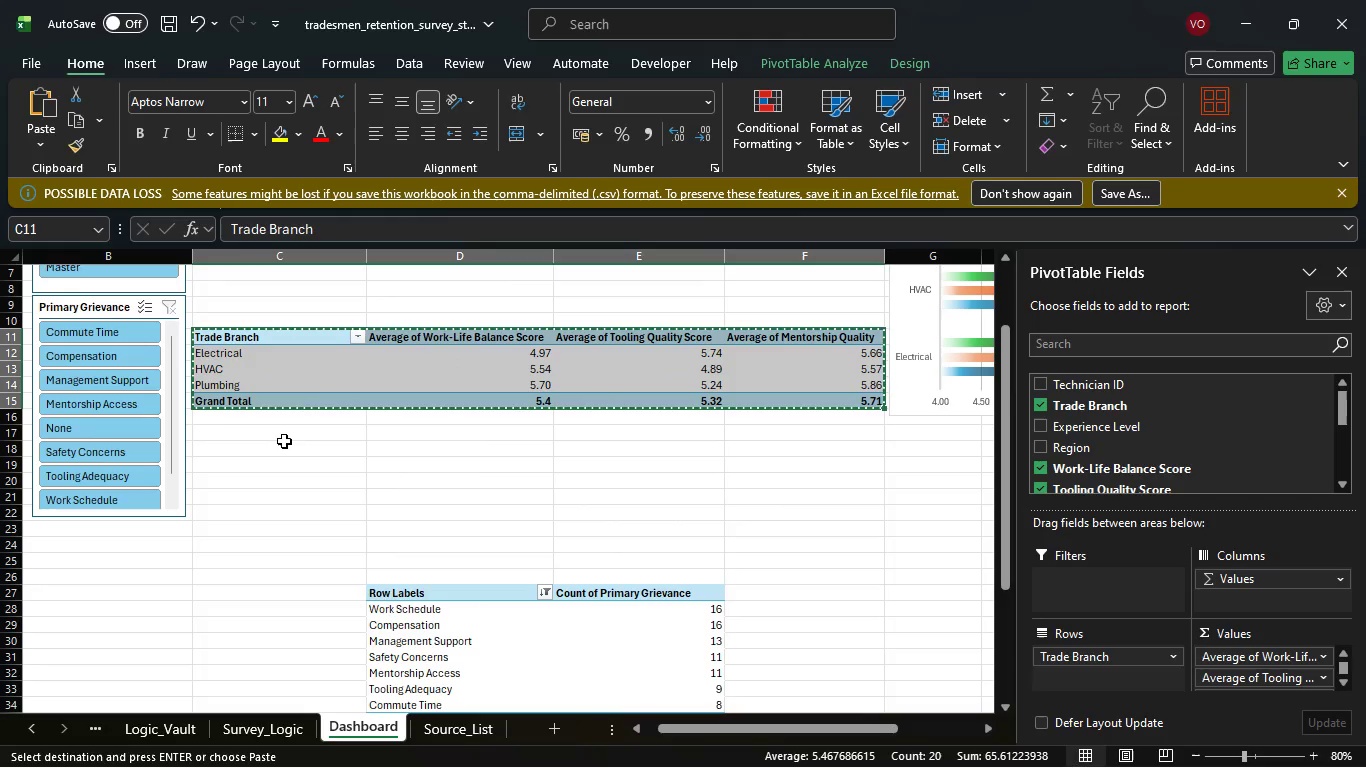 
left_click([284, 441])
 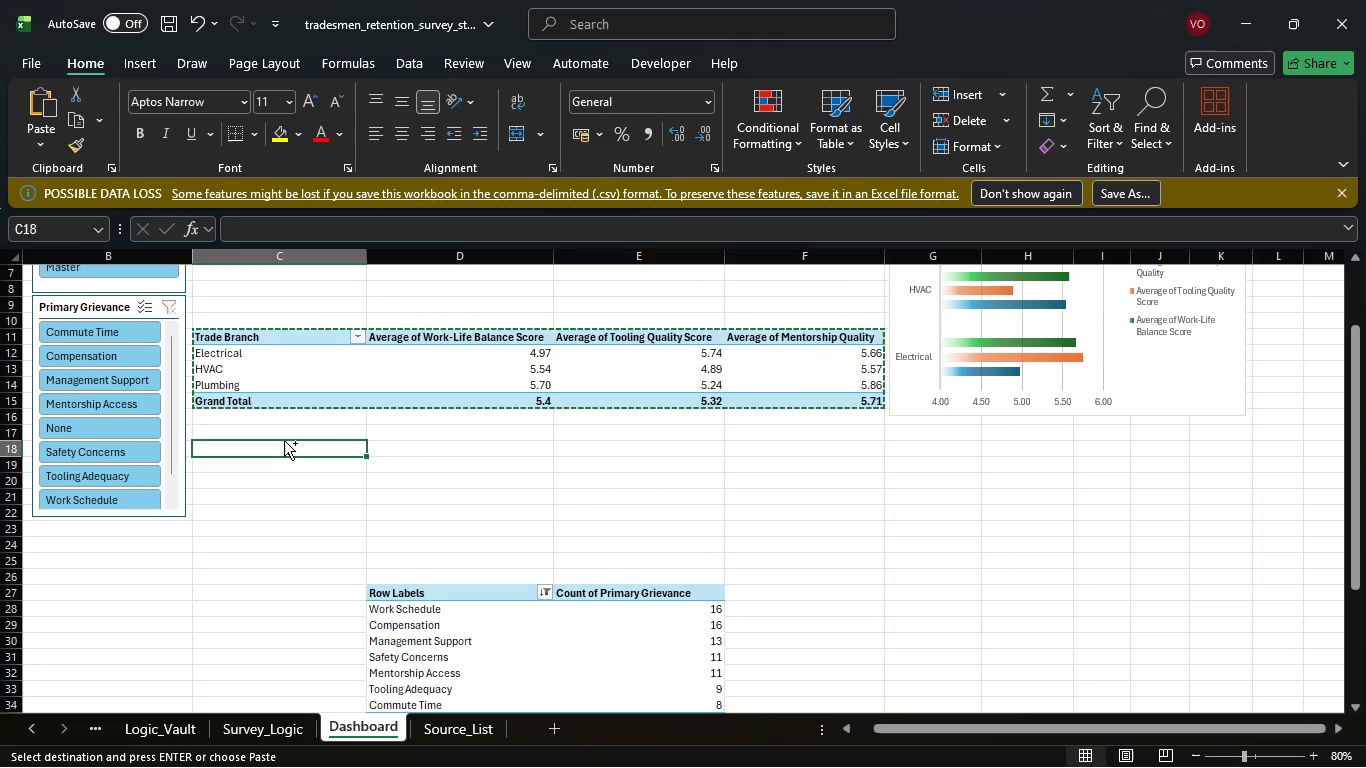 
key(Control+V)
 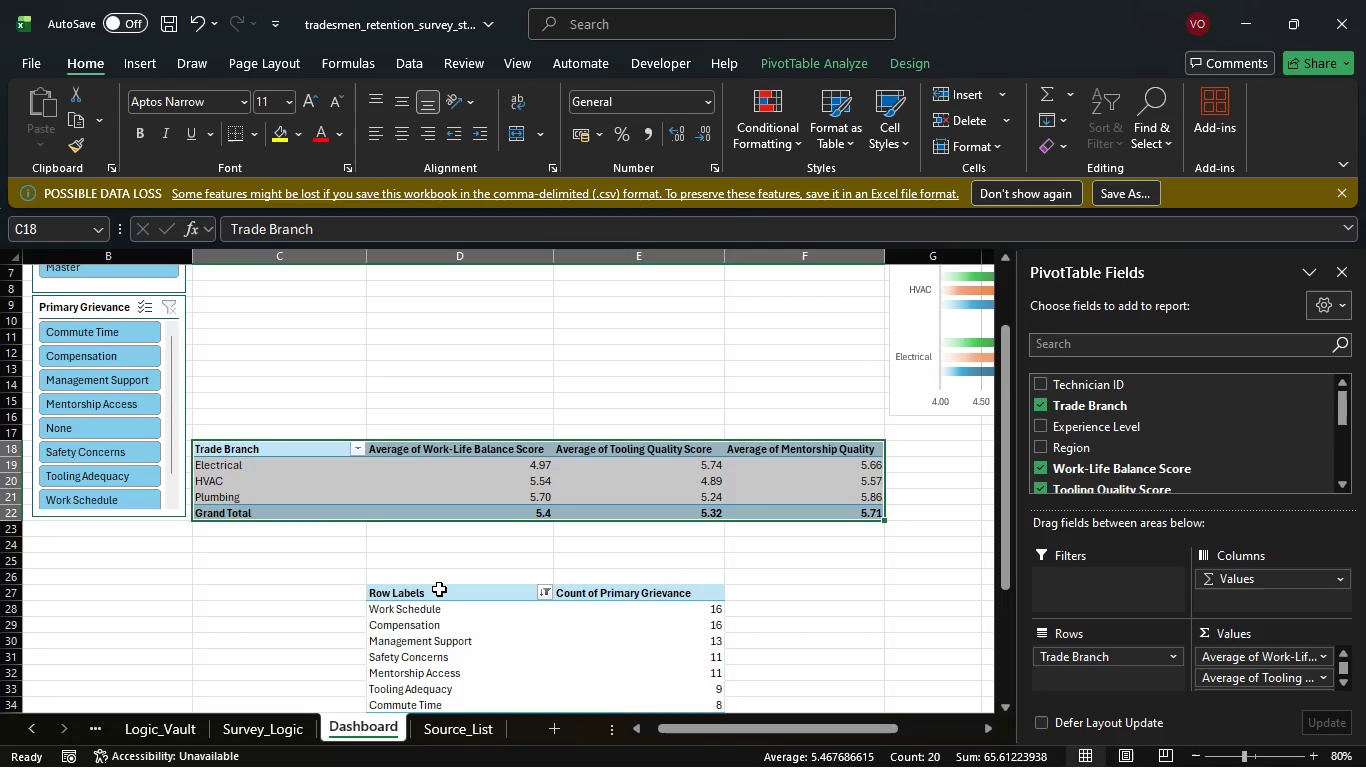 
left_click_drag(start_coordinate=[439, 589], to_coordinate=[663, 695])